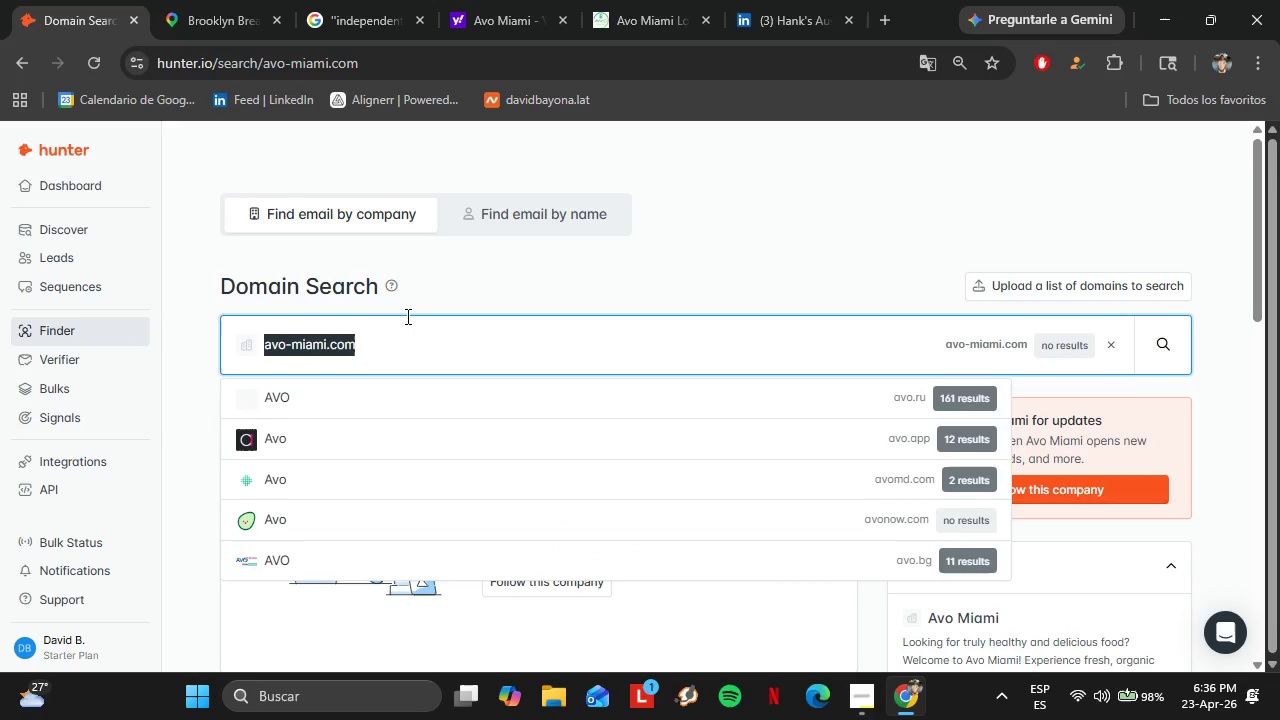 
triple_click([406, 316])
 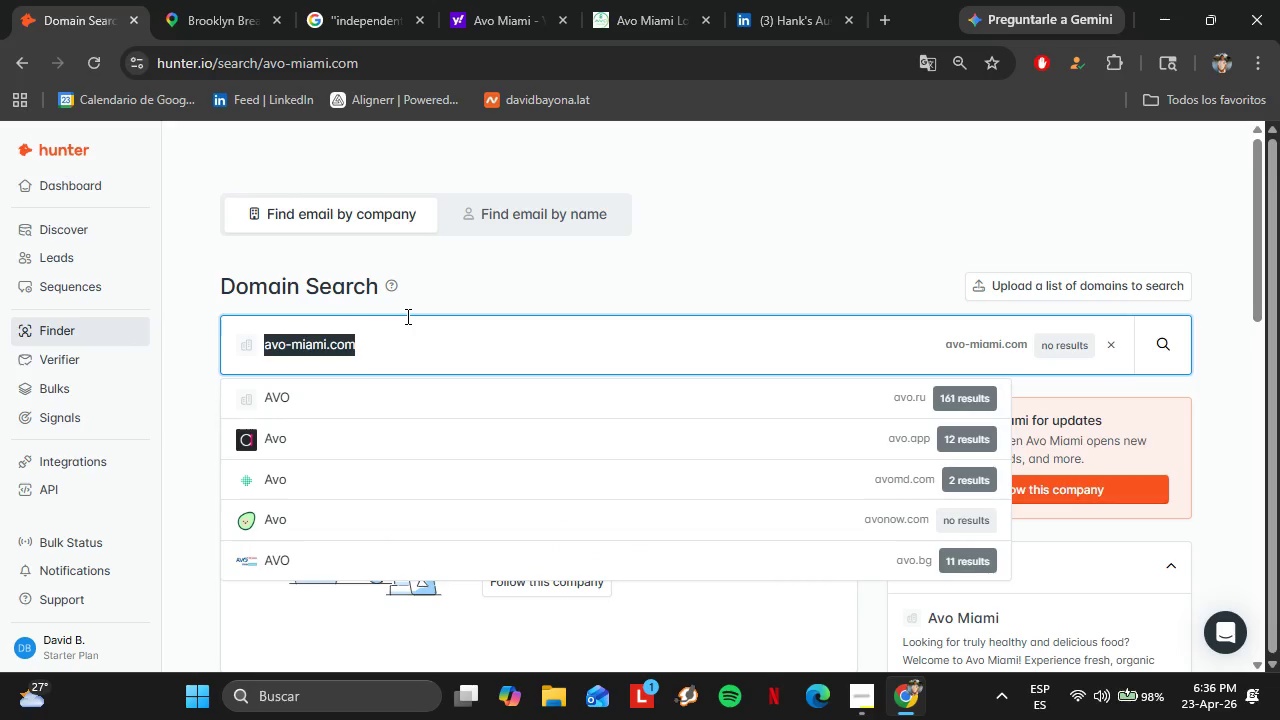 
type(merakijui)
 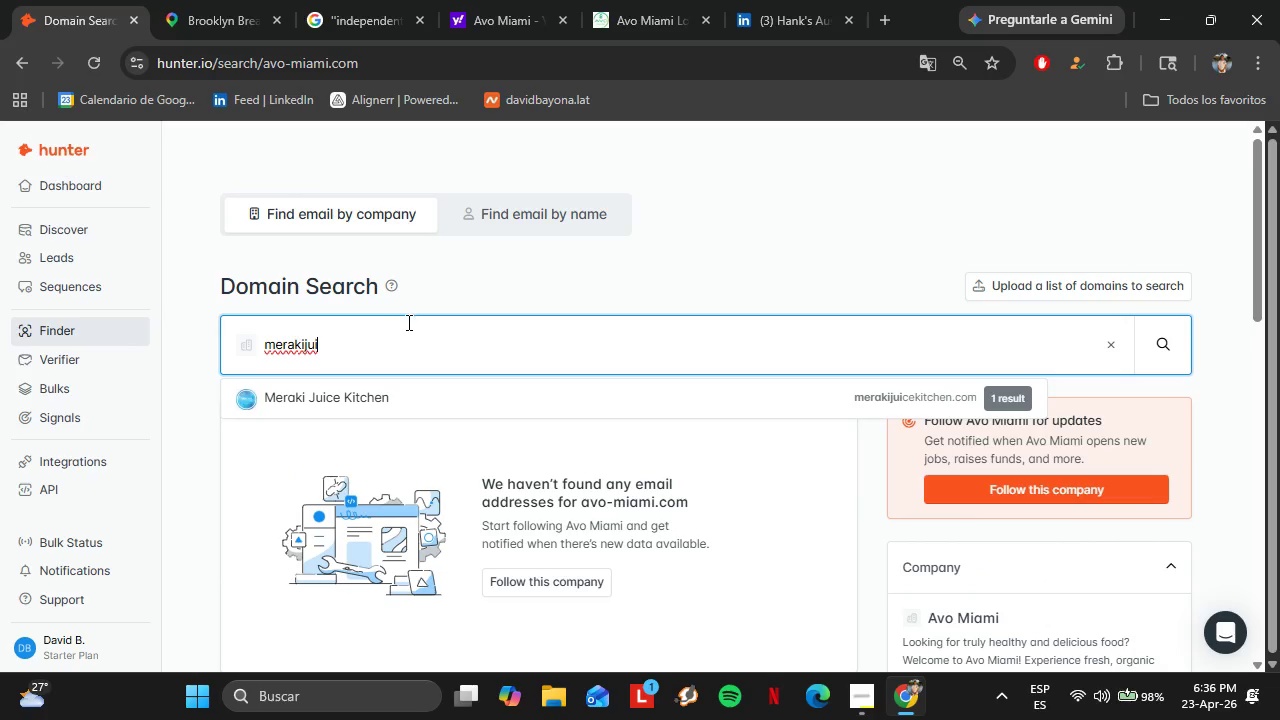 
left_click([390, 402])
 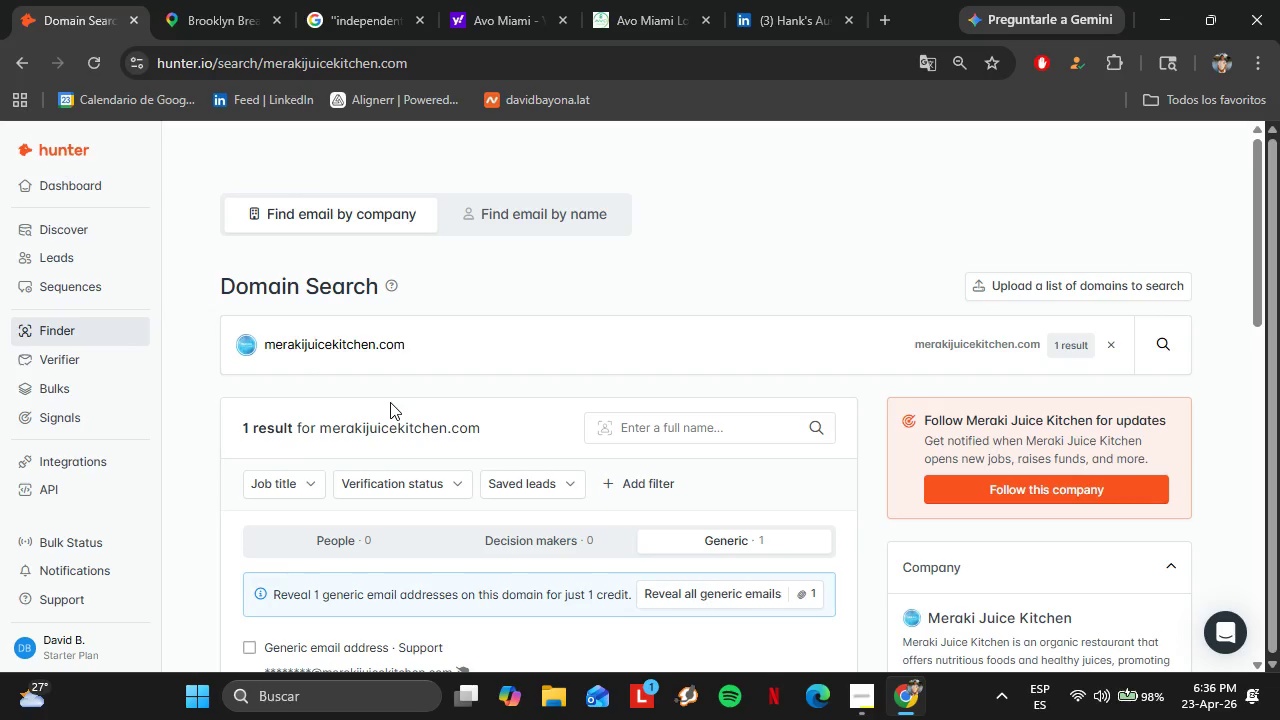 
double_click([399, 348])
 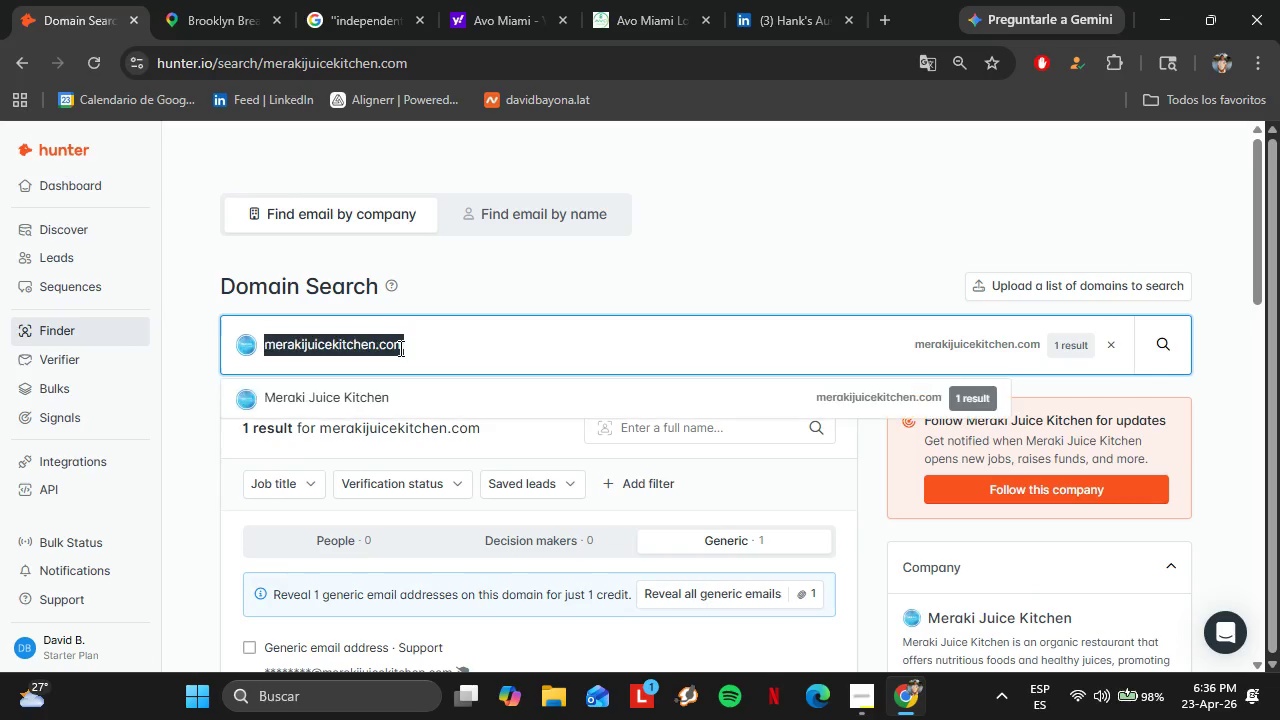 
triple_click([399, 348])
 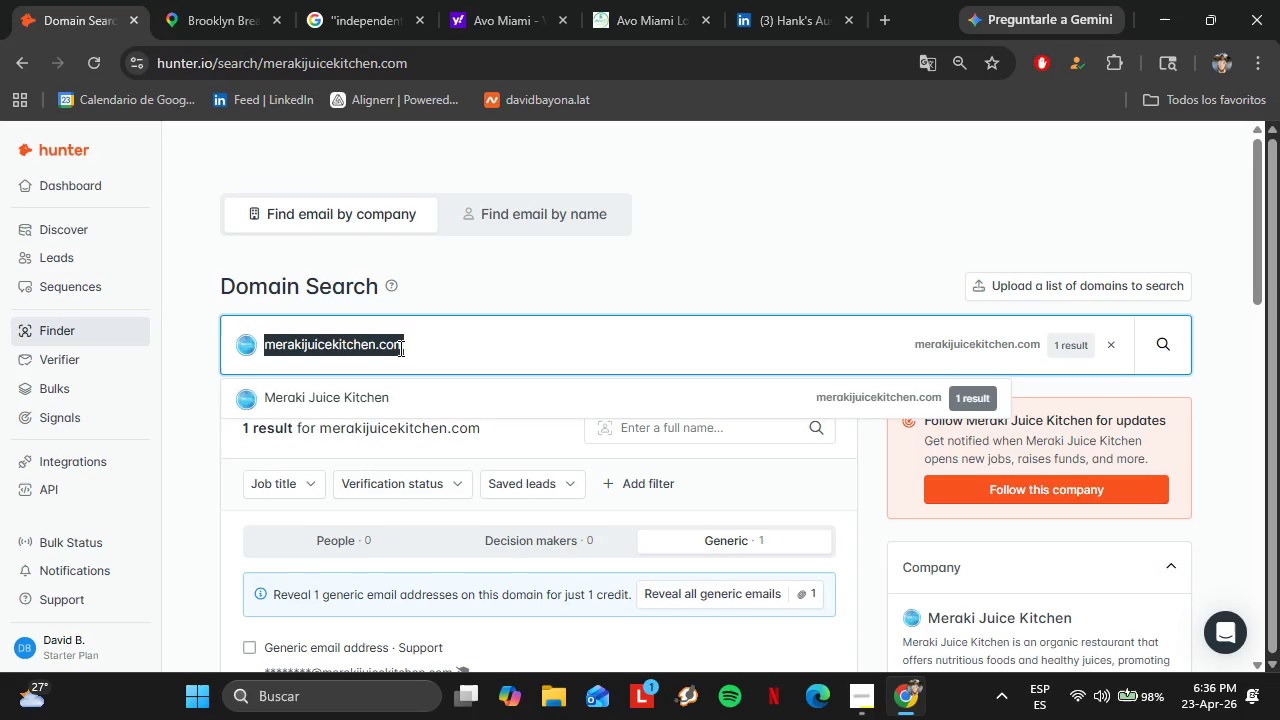 
type(jbcflorida.com)
 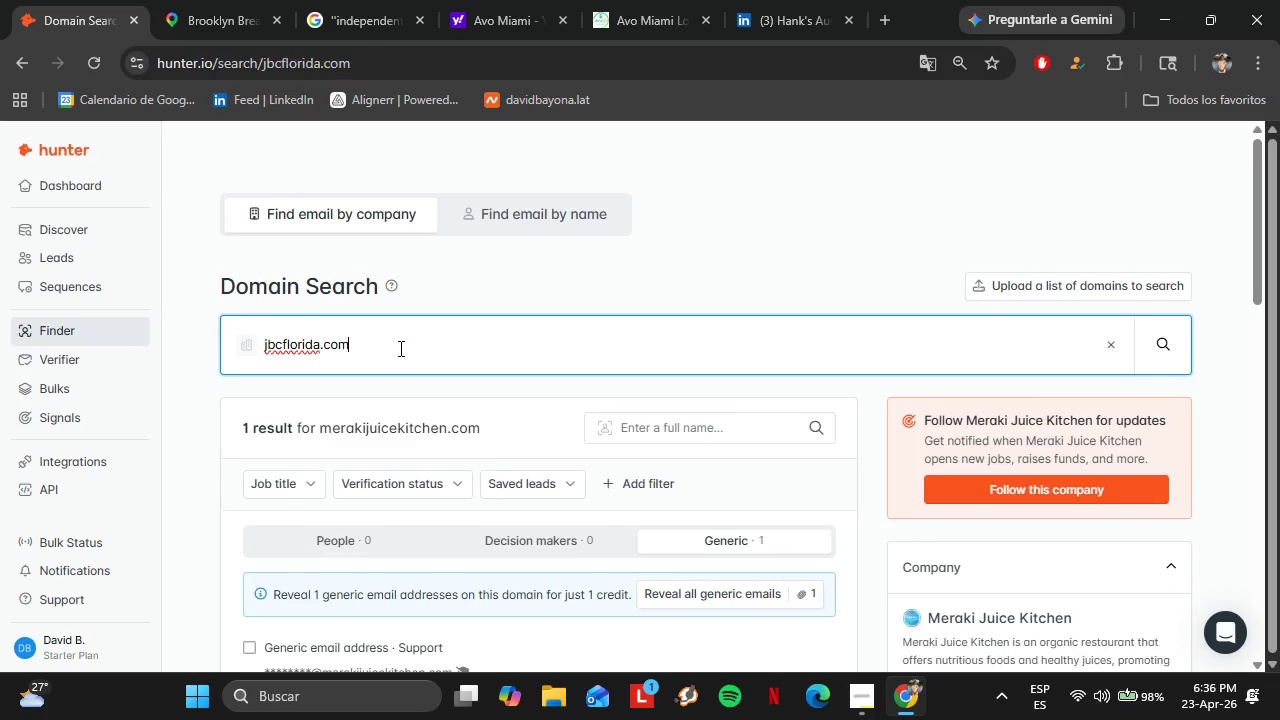 
key(Control+ControlRight)
 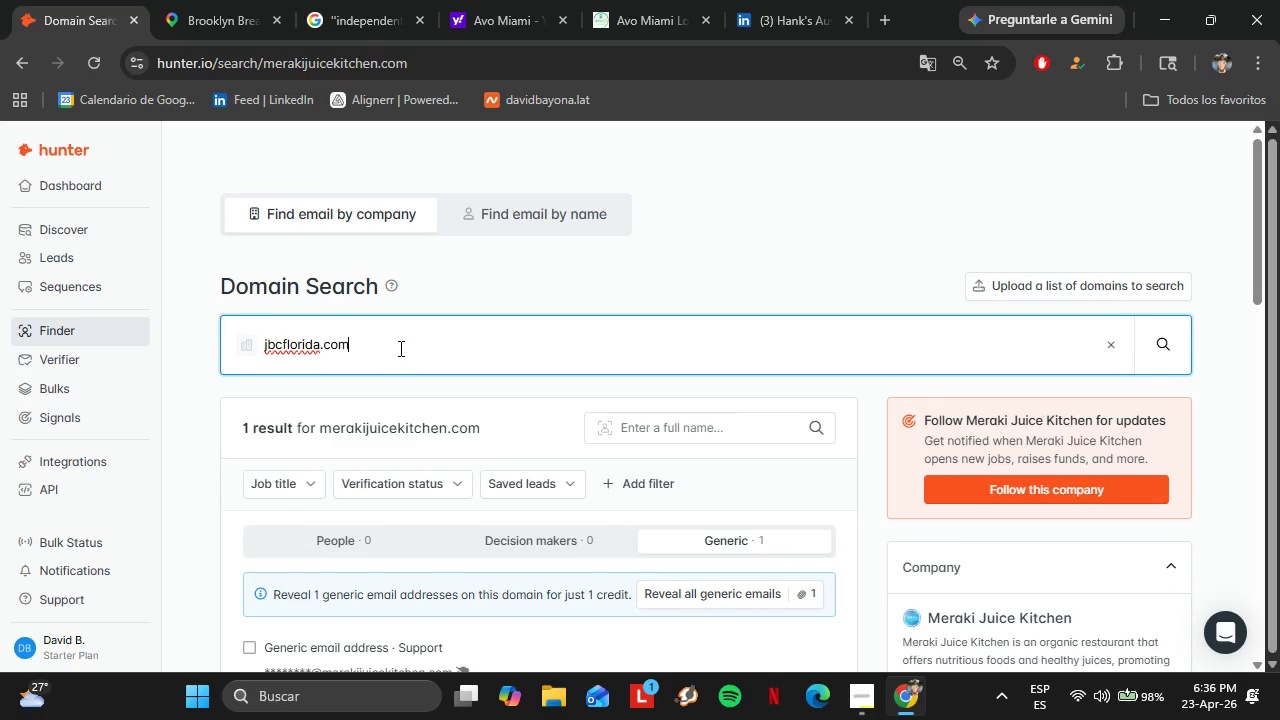 
key(Enter)
 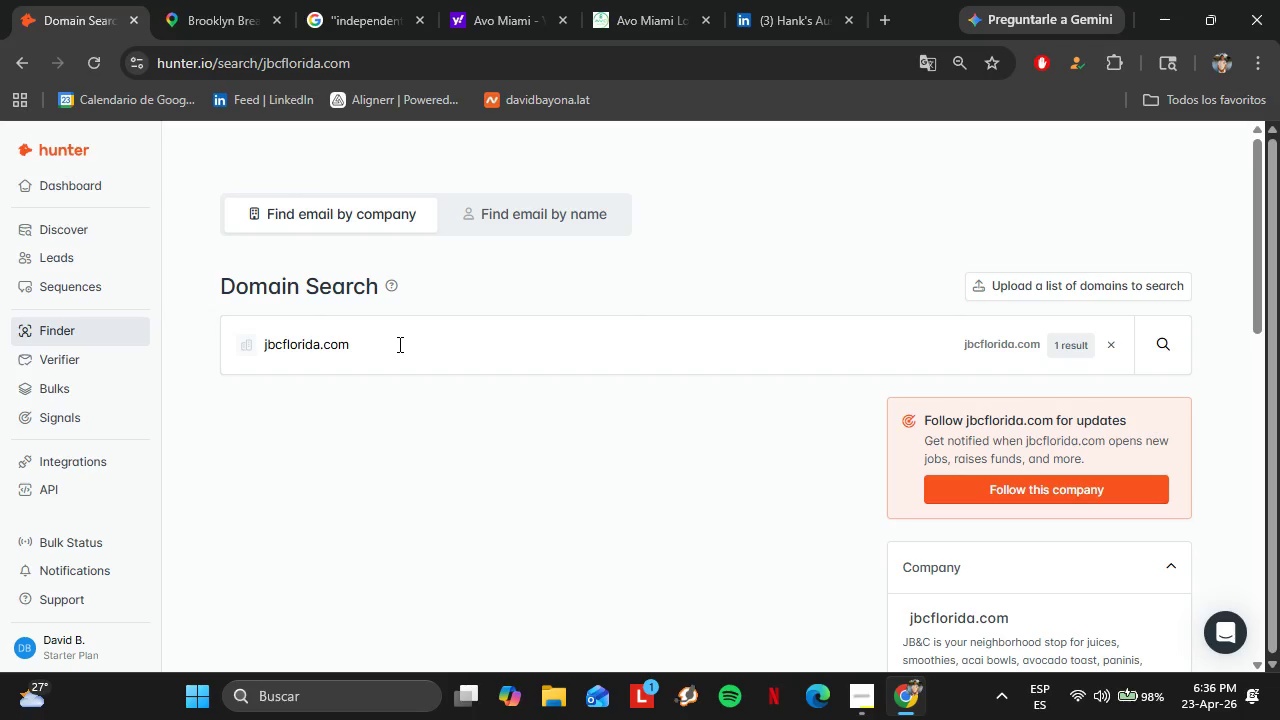 
double_click([398, 344])
 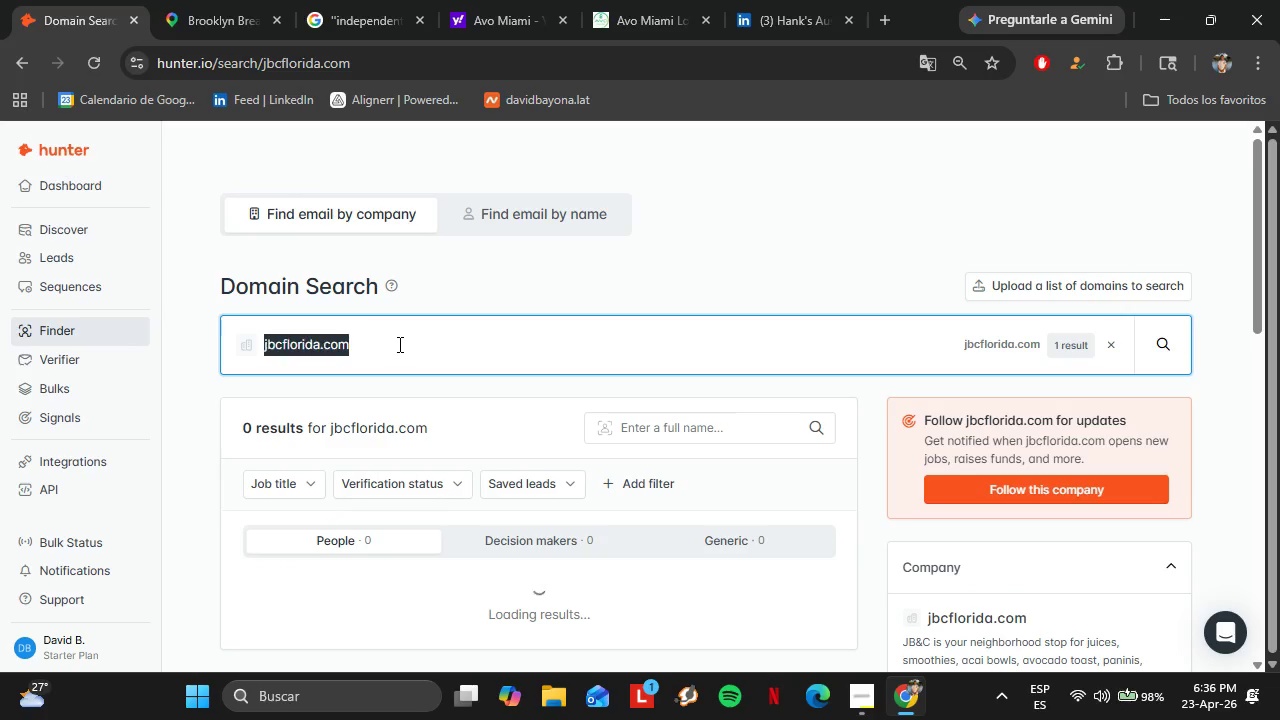 
triple_click([398, 344])
 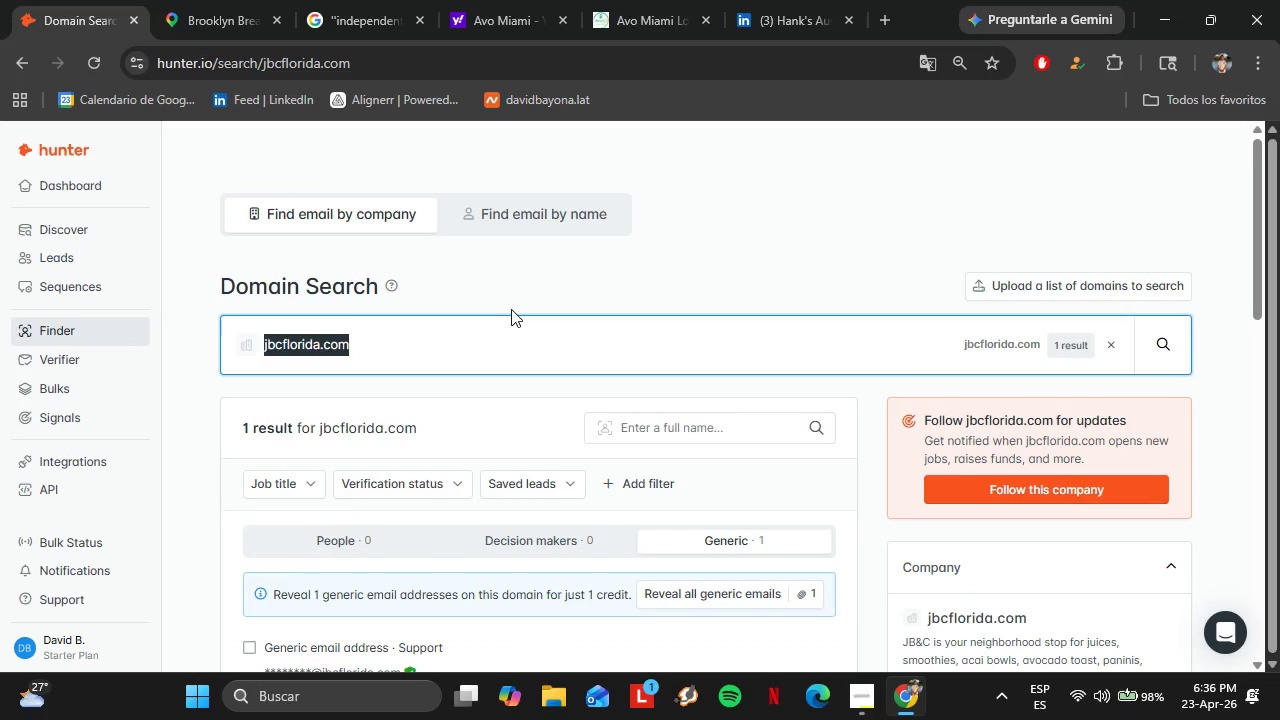 
wait(6.38)
 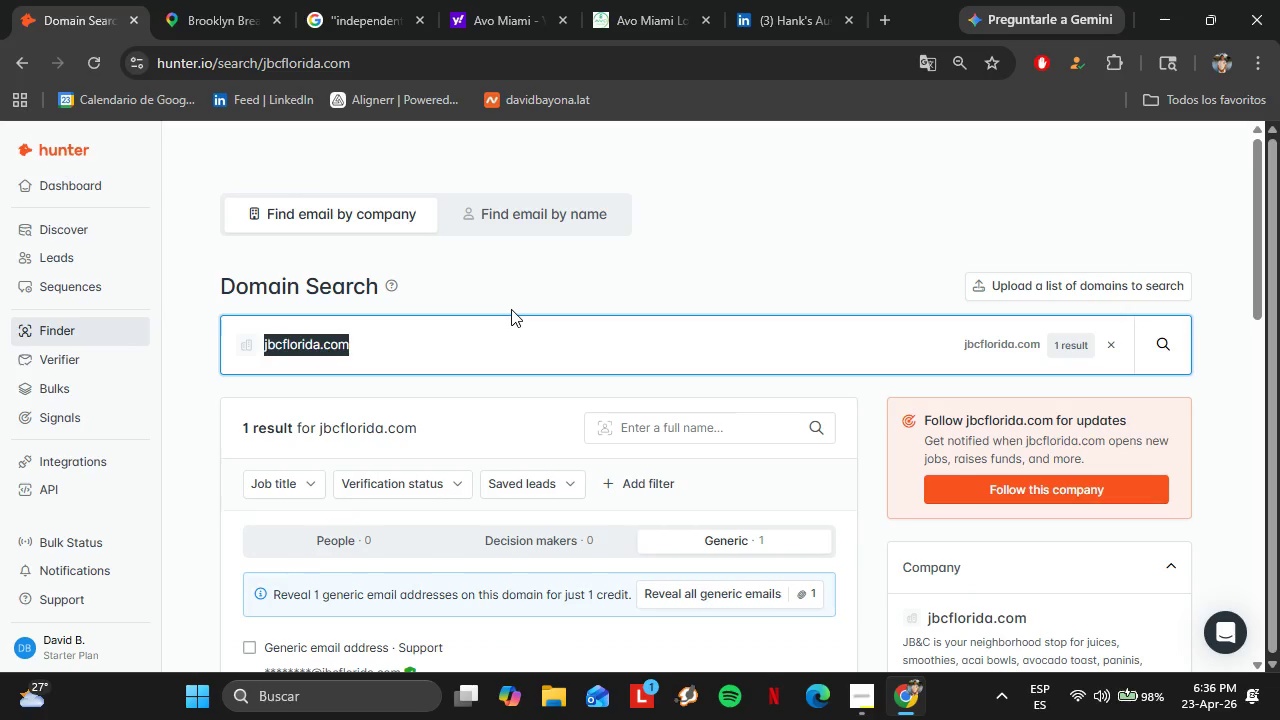 
type(gofruitjuicebar)
 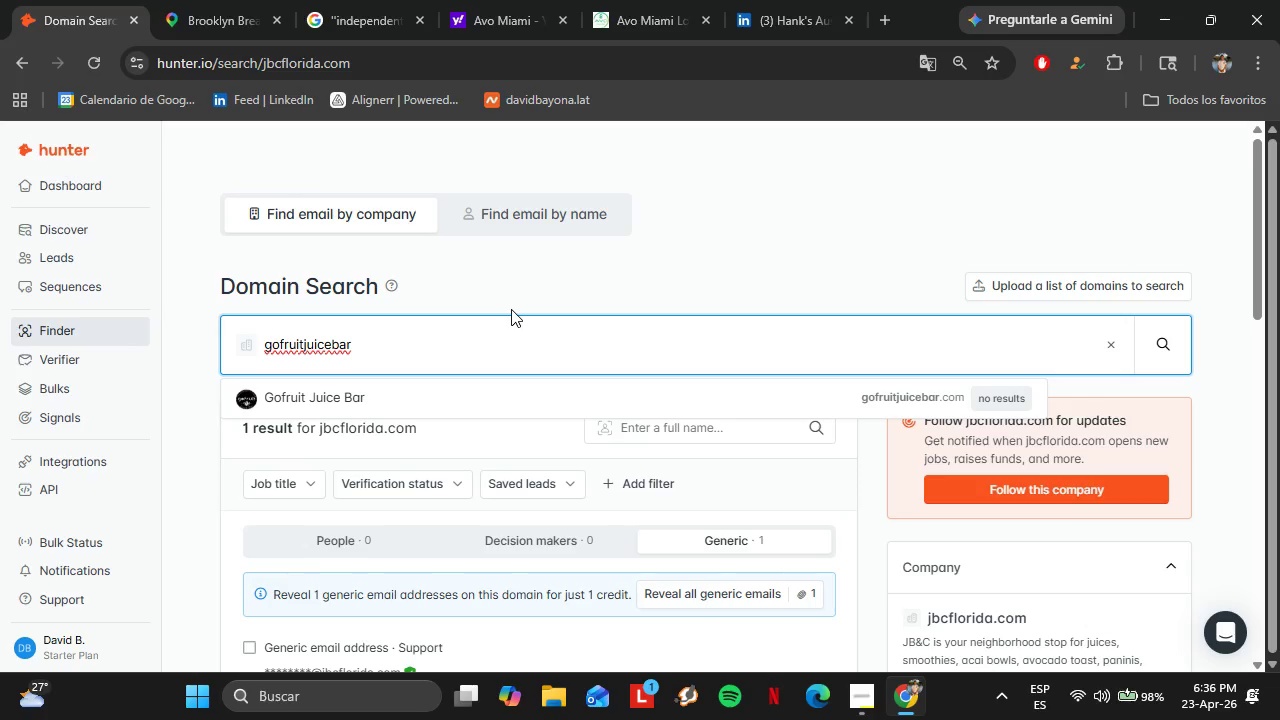 
key(ArrowDown)
 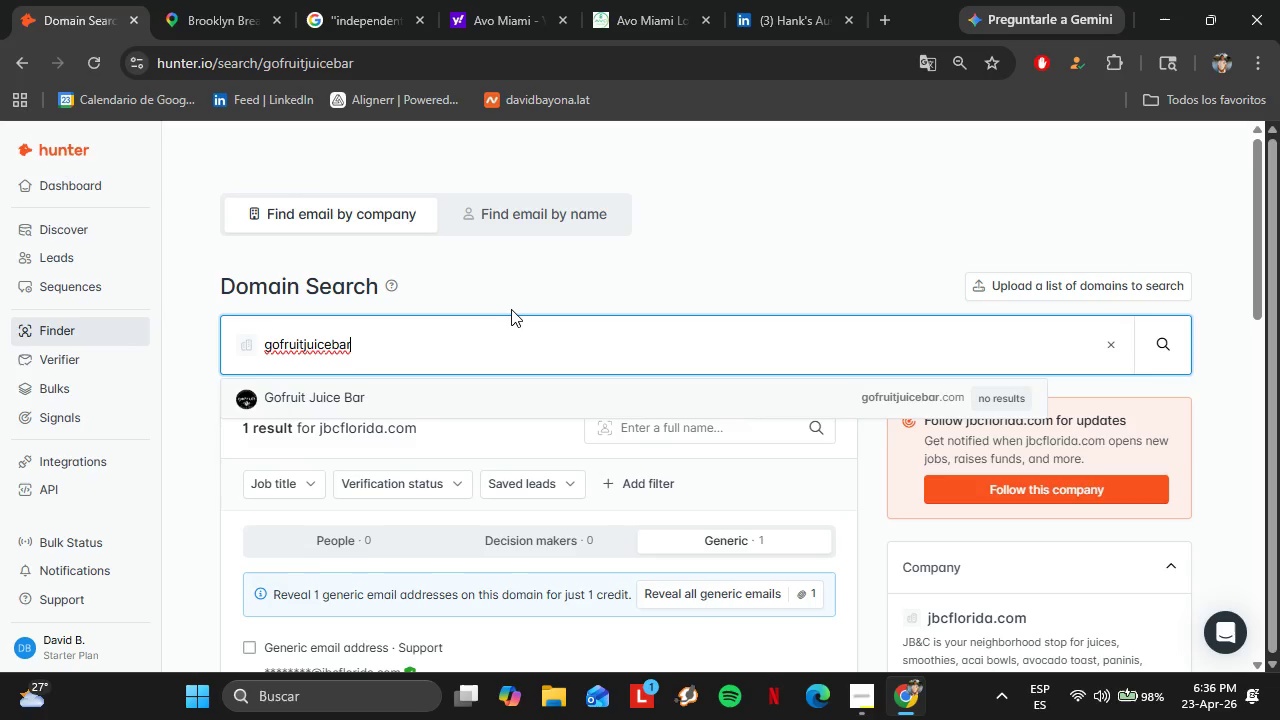 
key(Enter)
 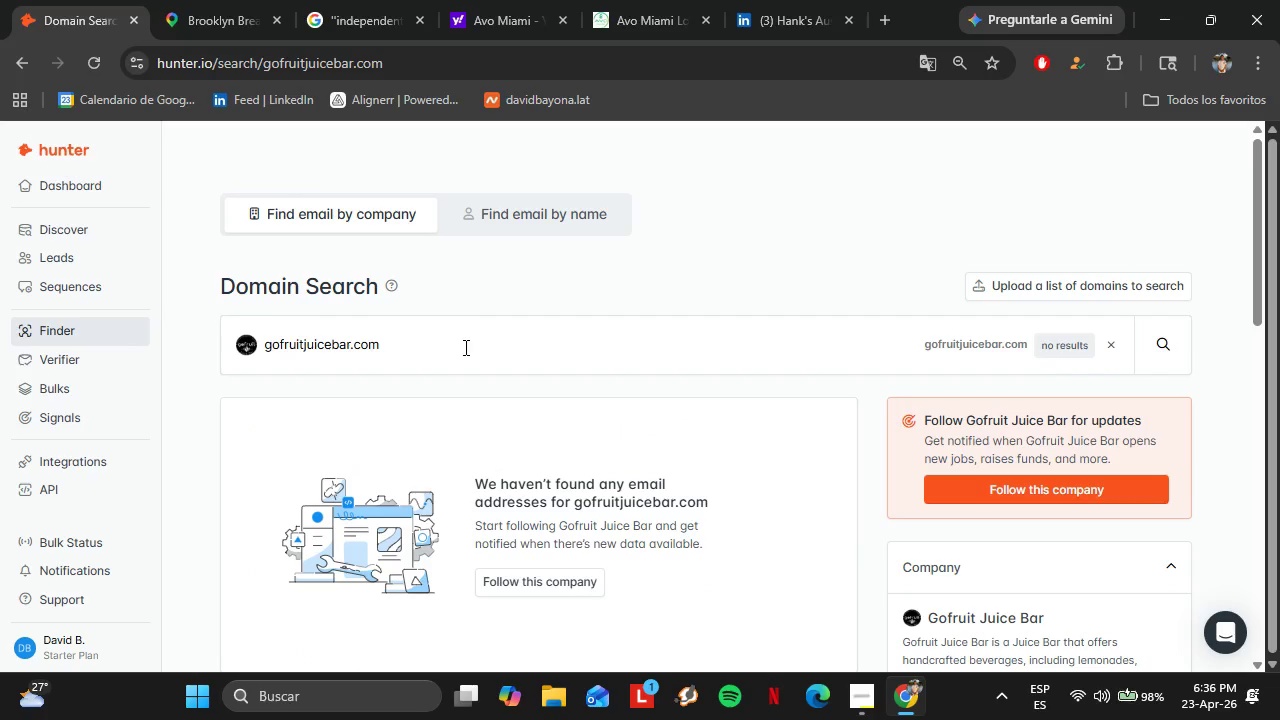 
double_click([464, 347])
 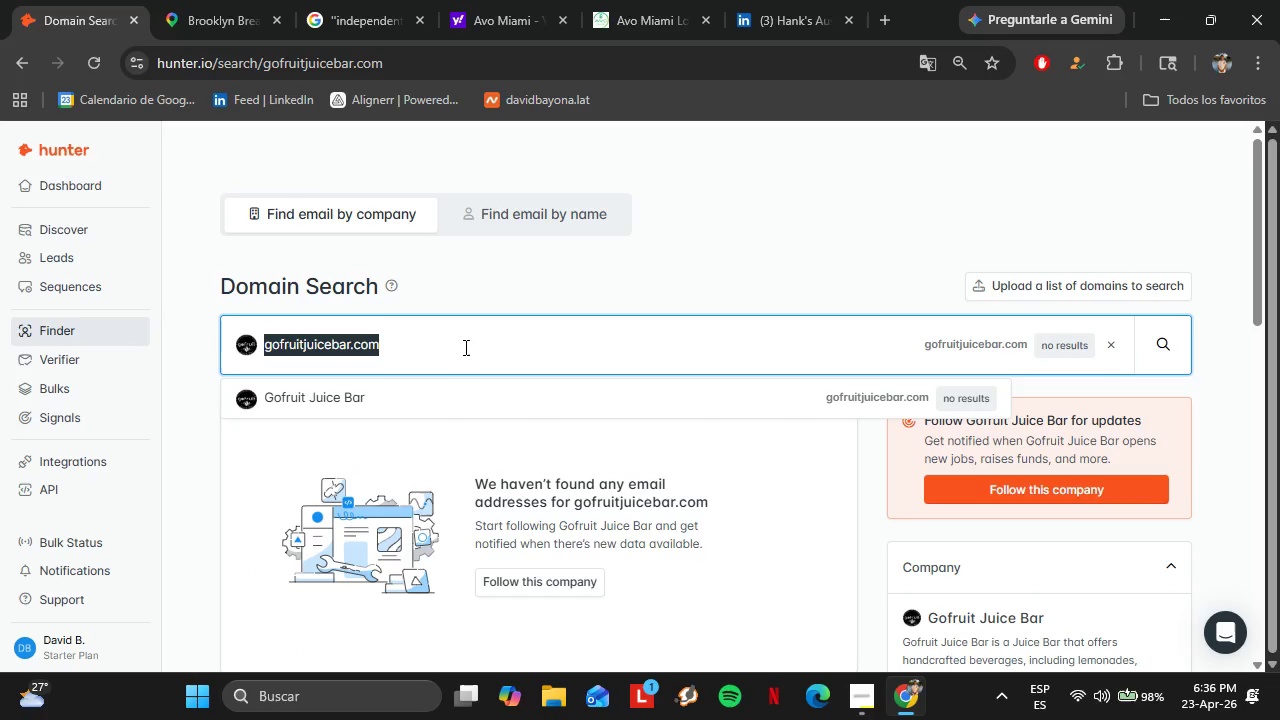 
triple_click([464, 347])
 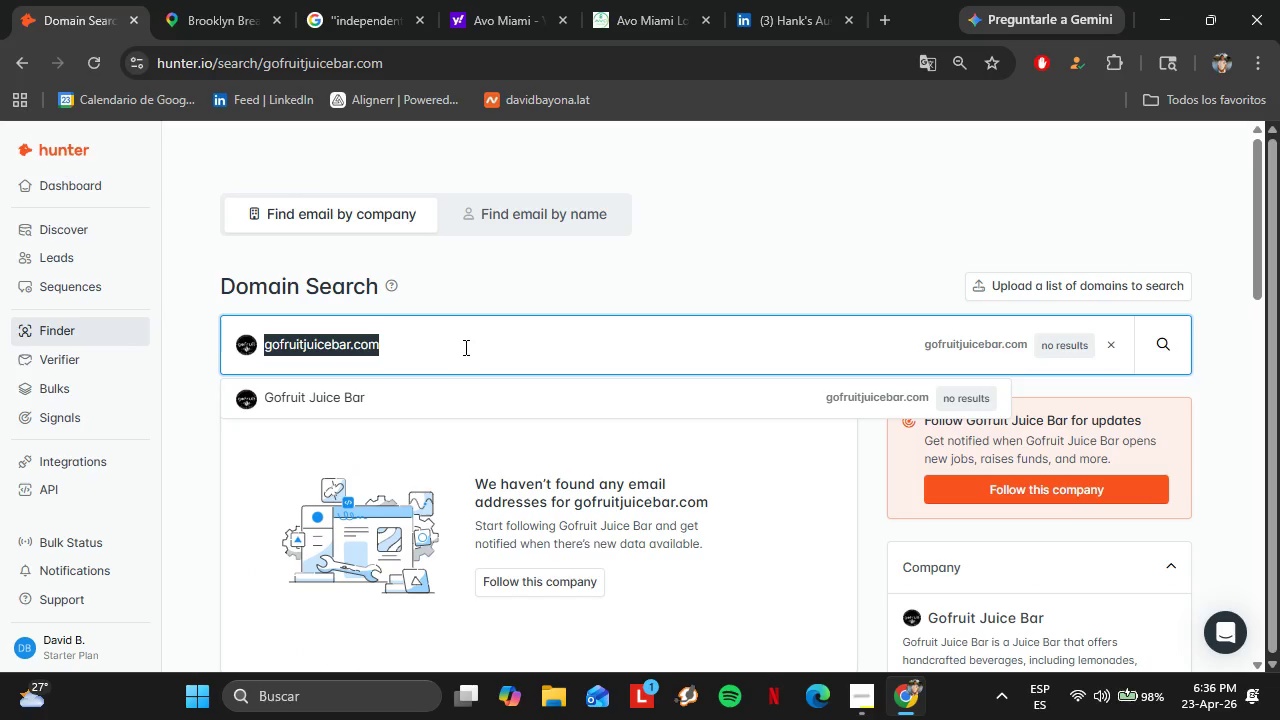 
type(zakthebaker.com)
 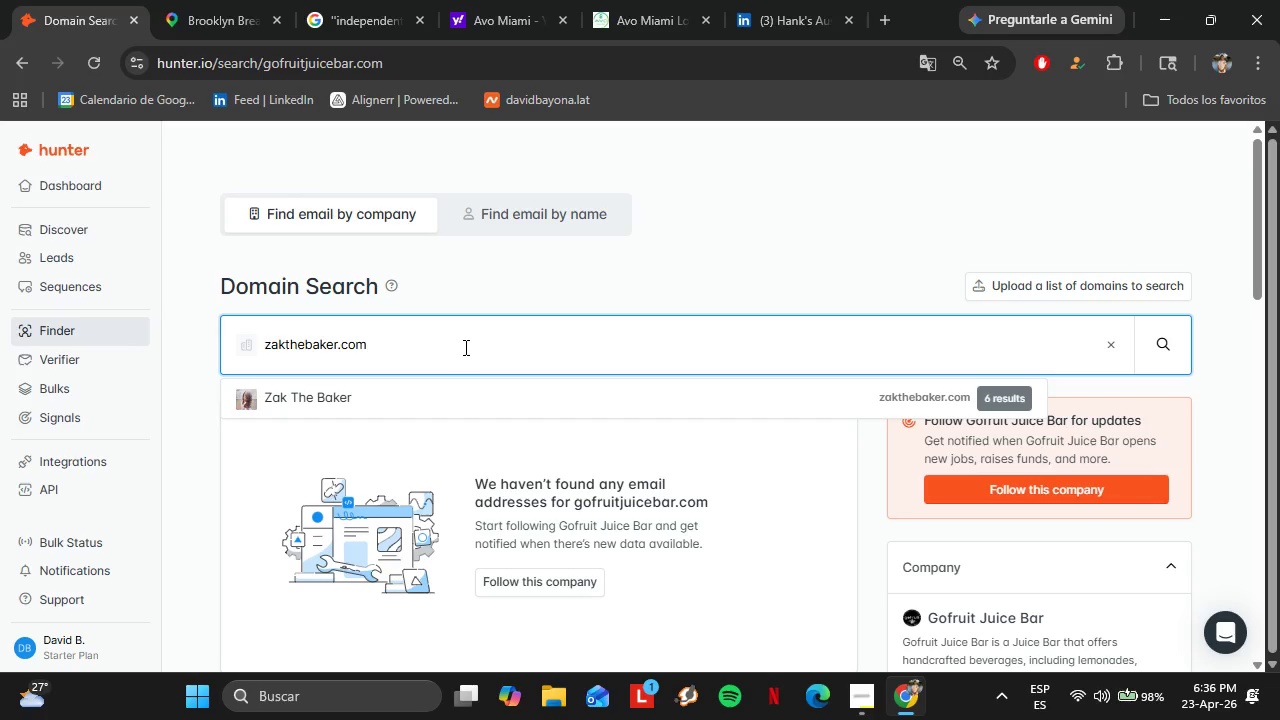 
key(Enter)
 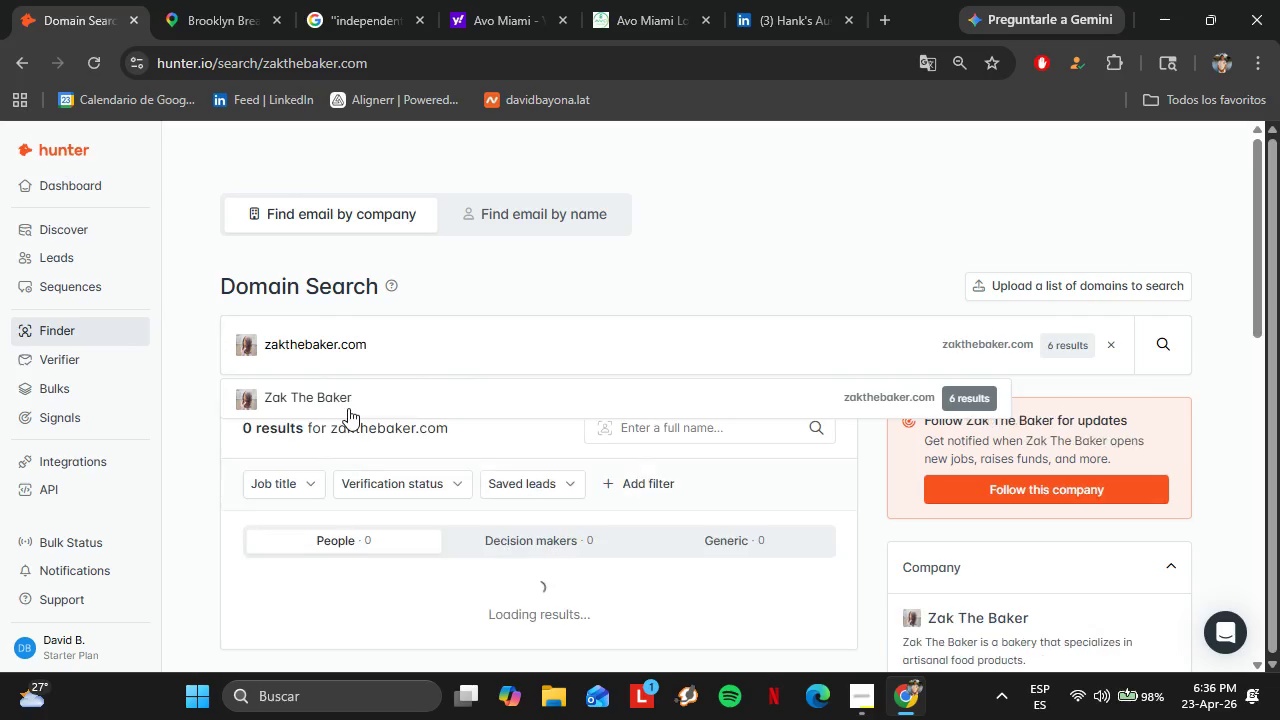 
left_click([346, 405])
 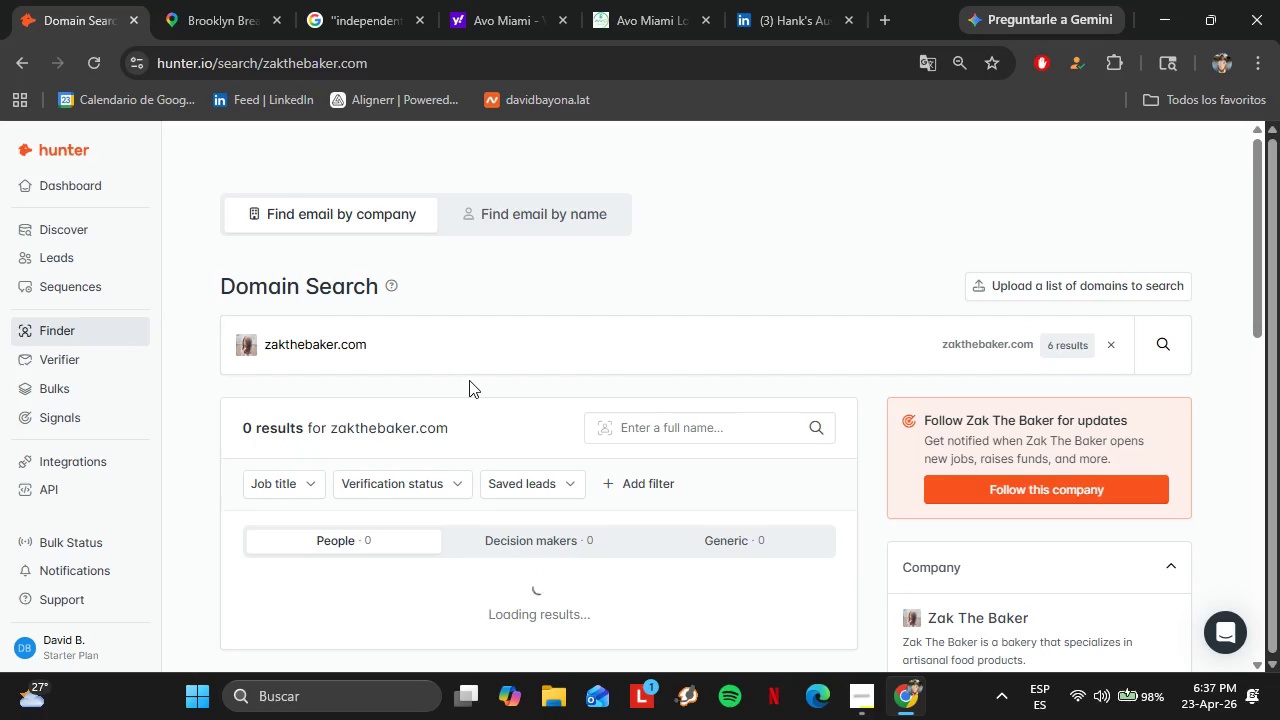 
scroll: coordinate [475, 376], scroll_direction: down, amount: 2.0
 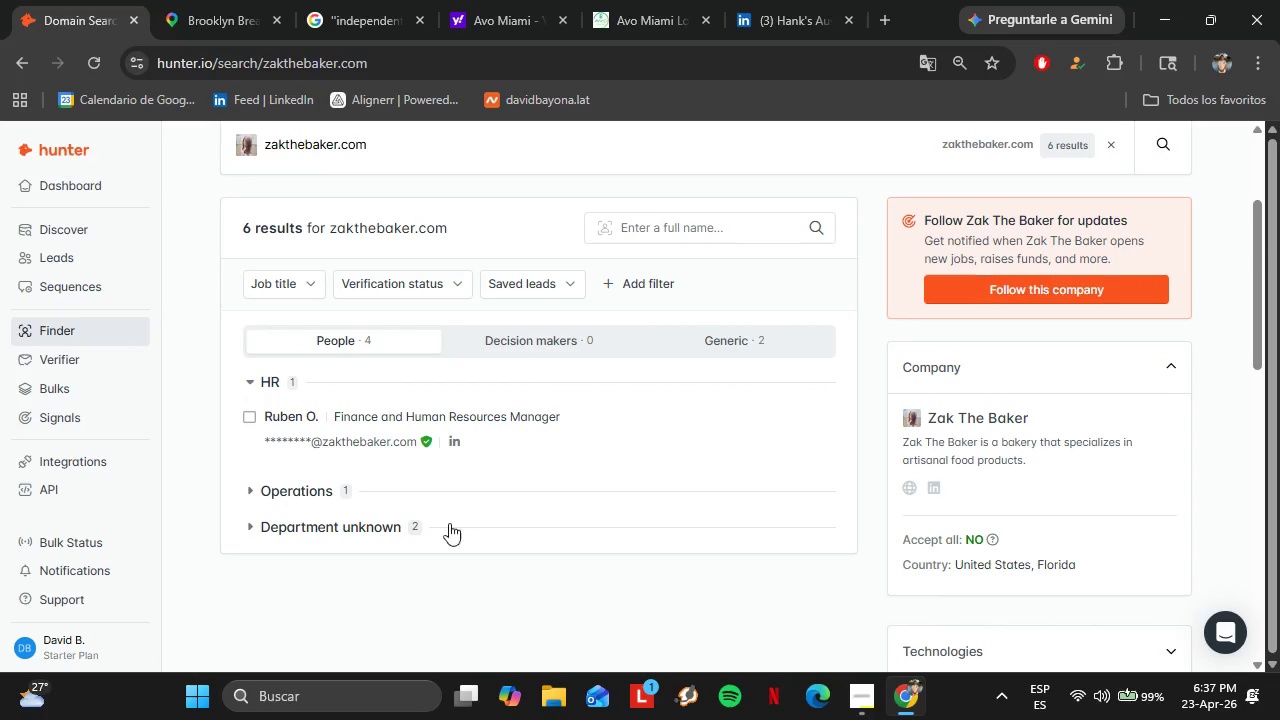 
left_click([317, 482])
 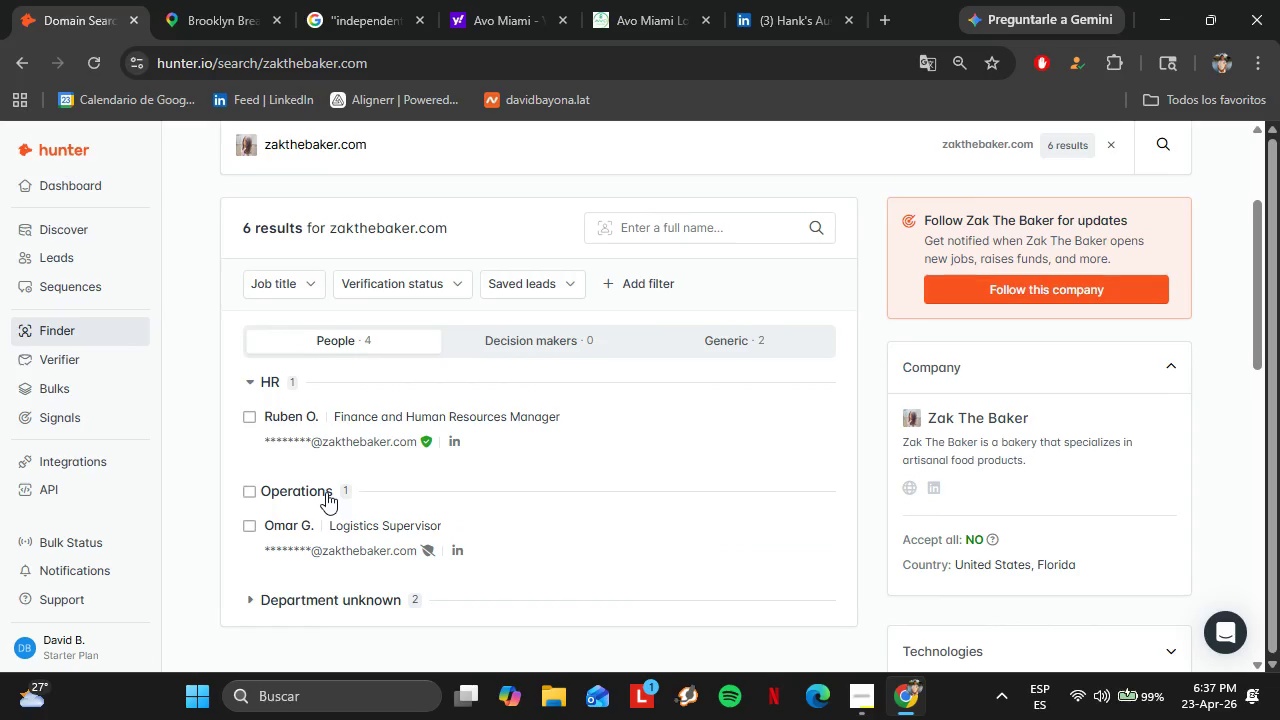 
left_click([329, 494])
 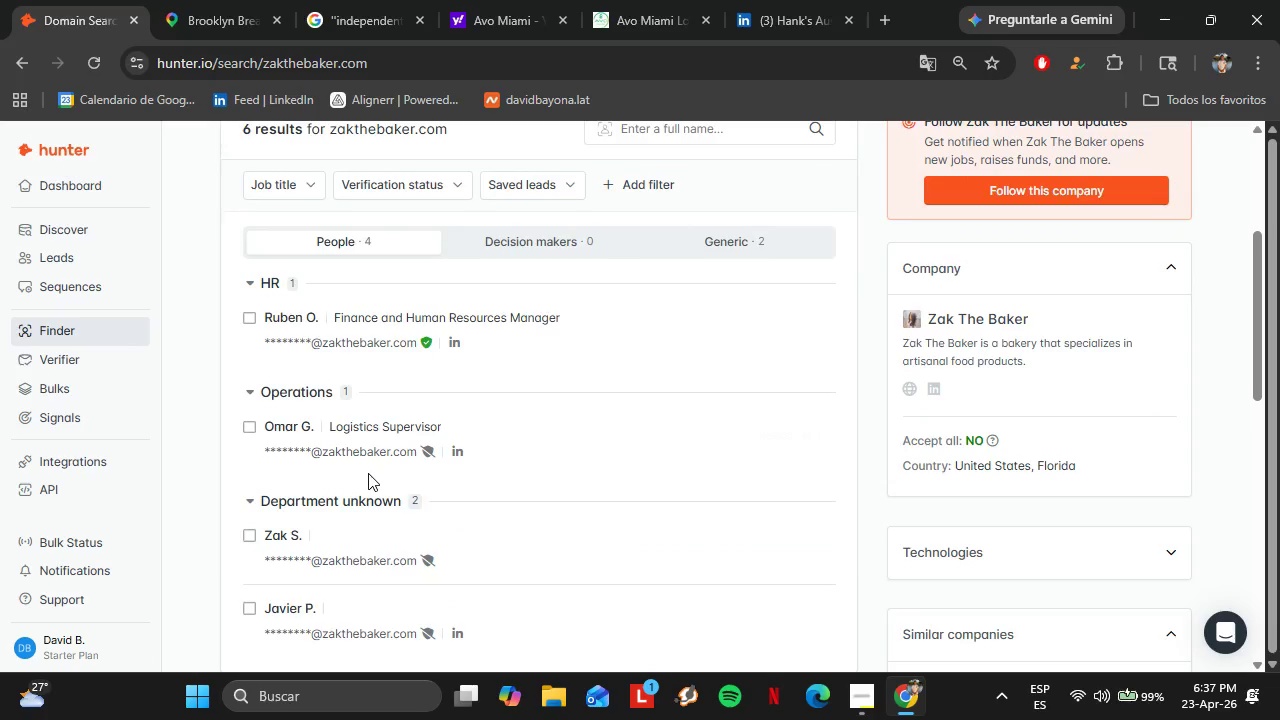 
scroll: coordinate [329, 494], scroll_direction: down, amount: 1.0
 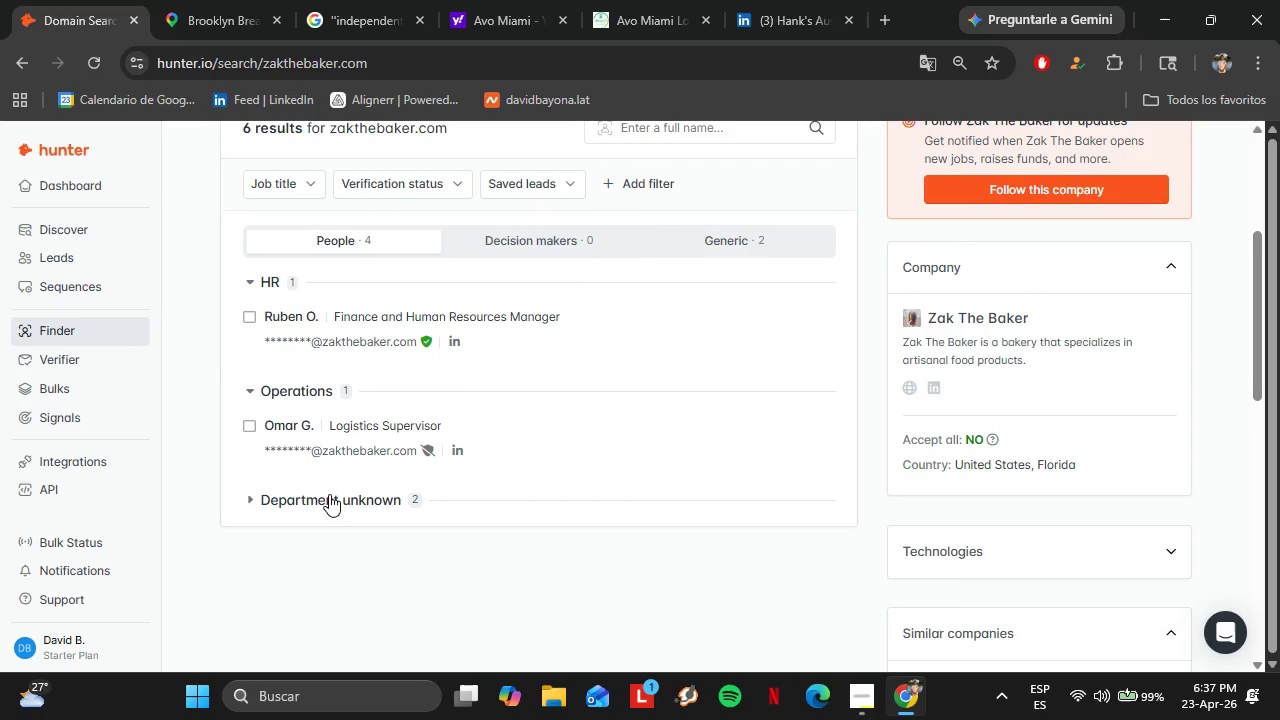 
scroll: coordinate [368, 473], scroll_direction: up, amount: 2.0
 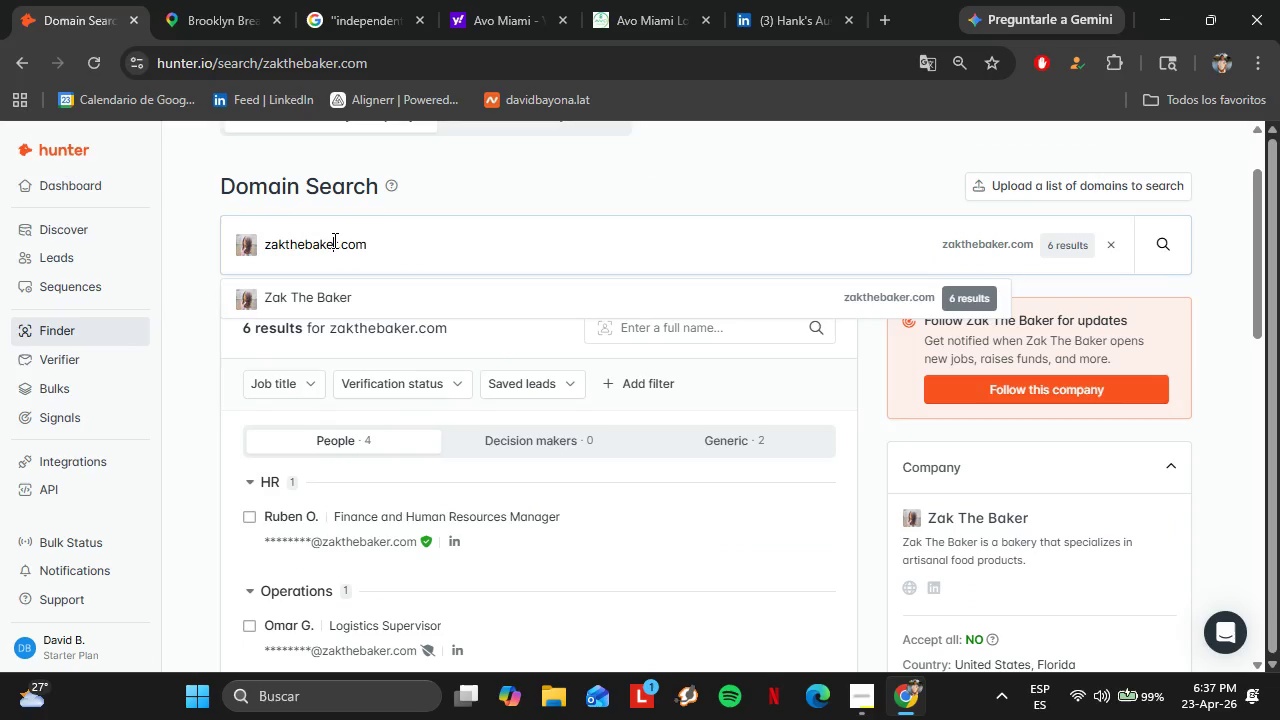 
double_click([333, 240])
 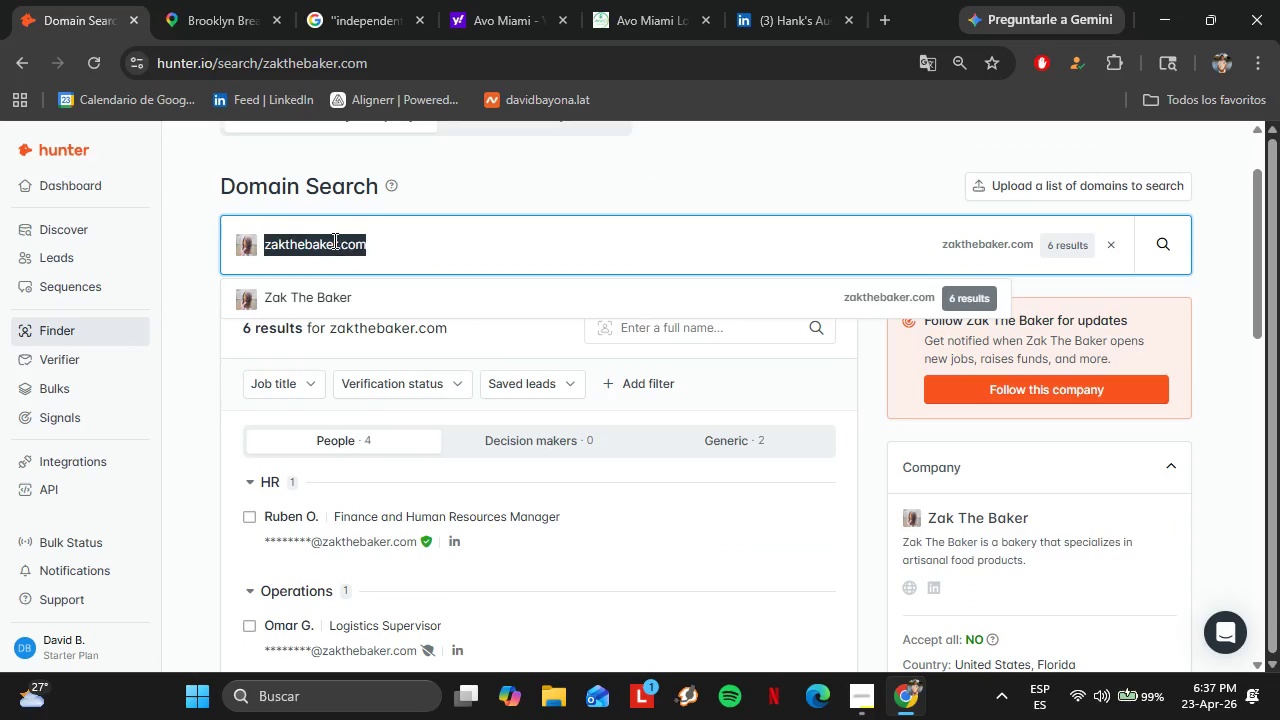 
triple_click([333, 240])
 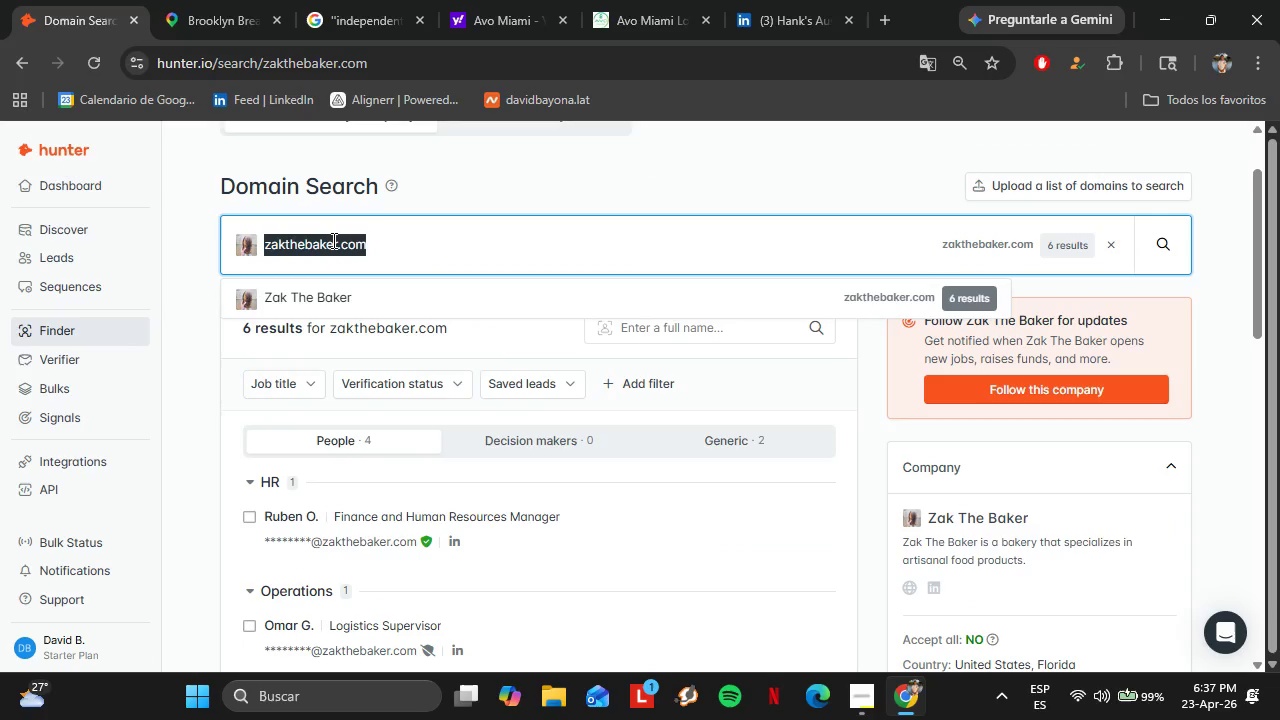 
key(Control+C)
 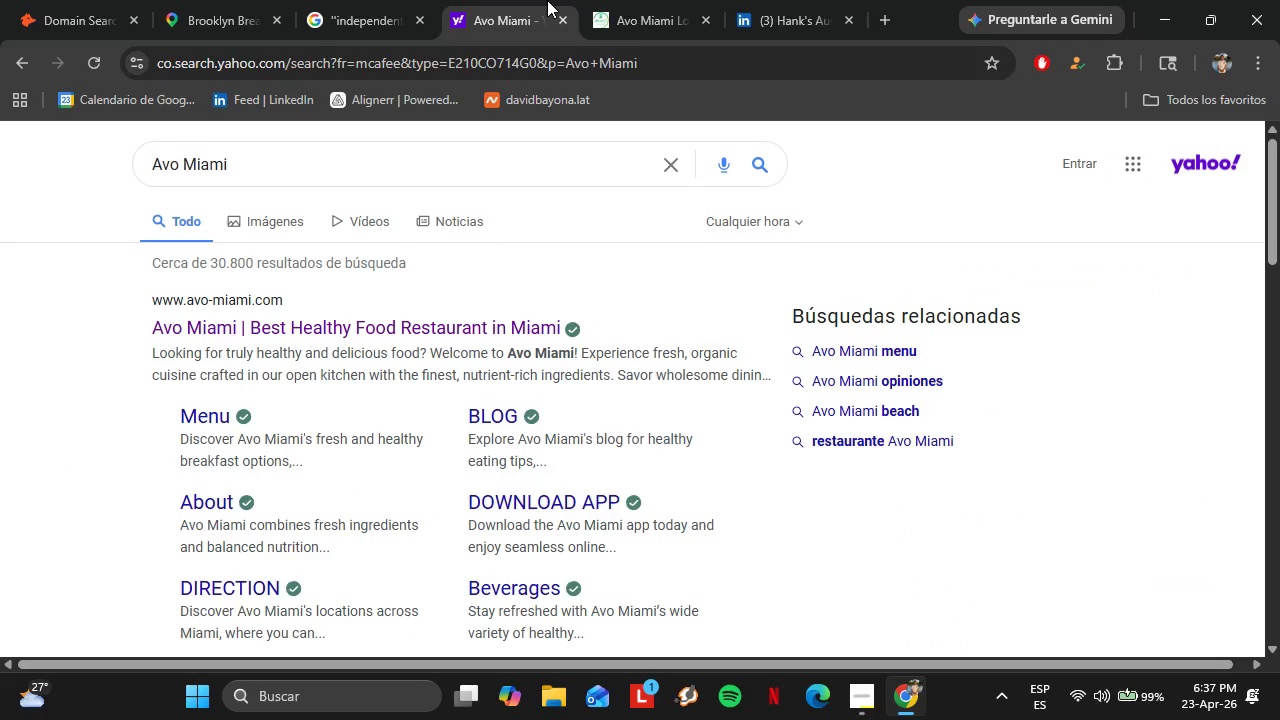 
double_click([499, 69])
 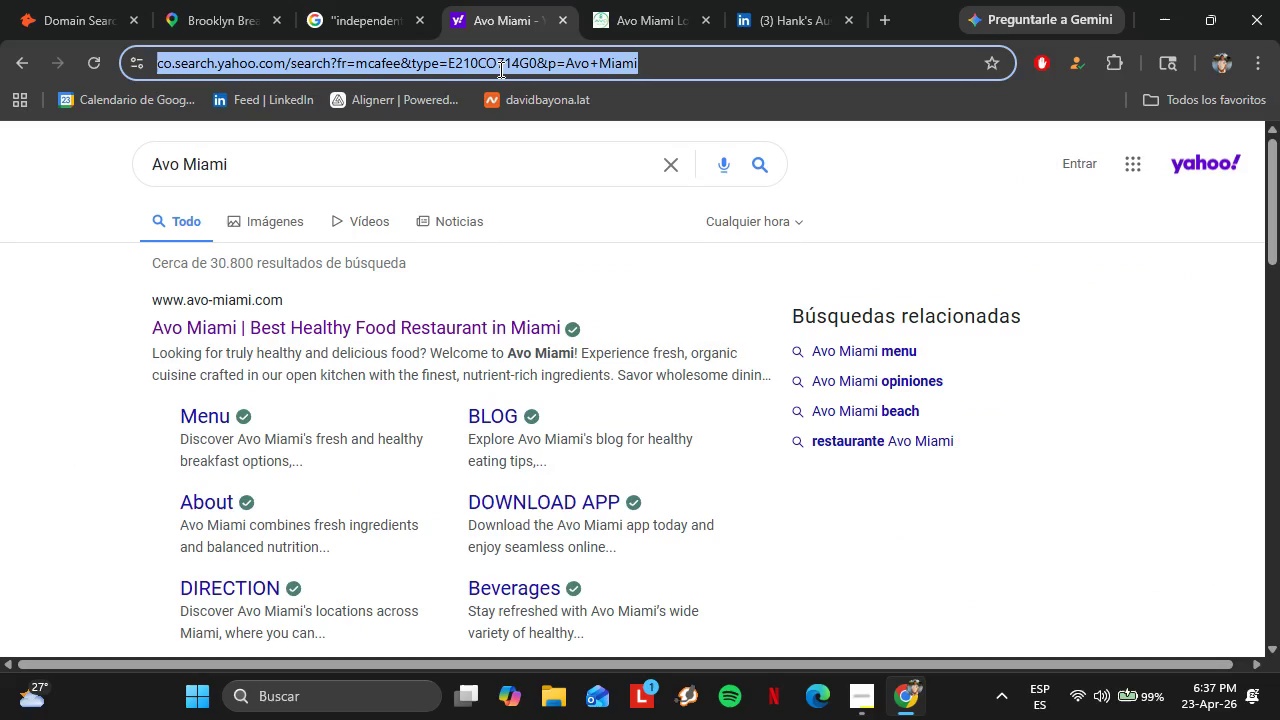 
key(Control+V)
 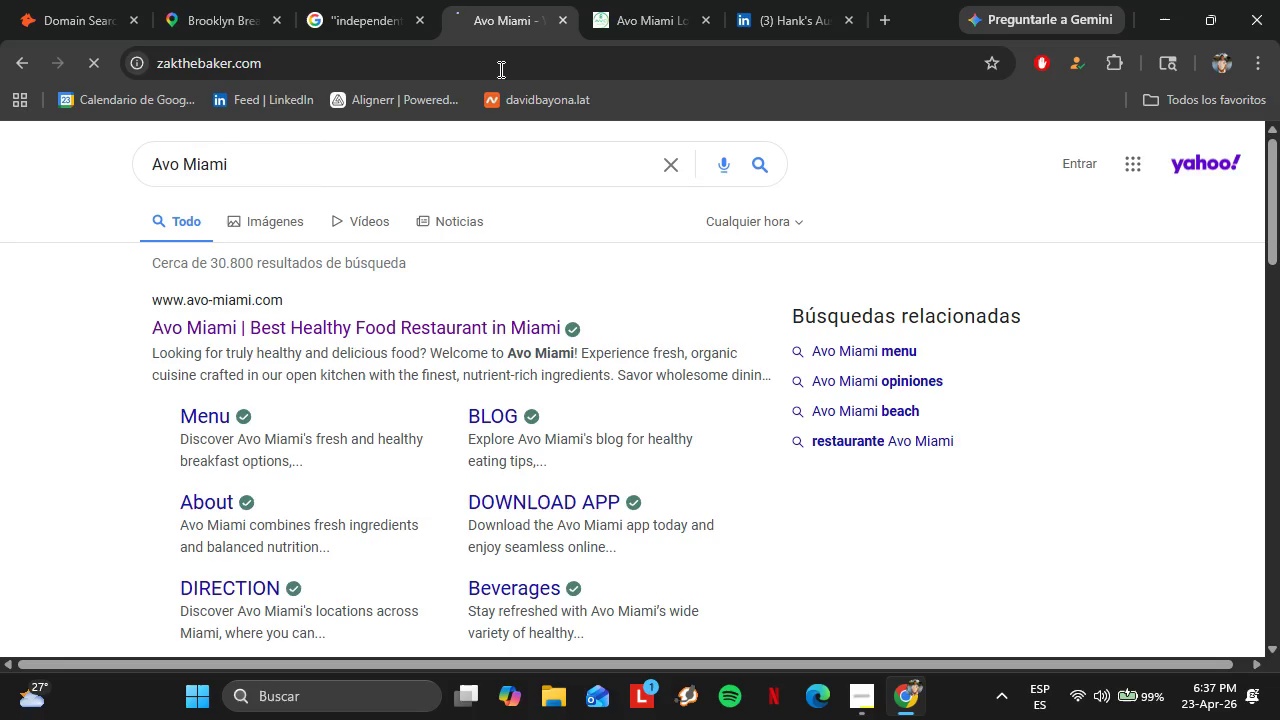 
key(Enter)
 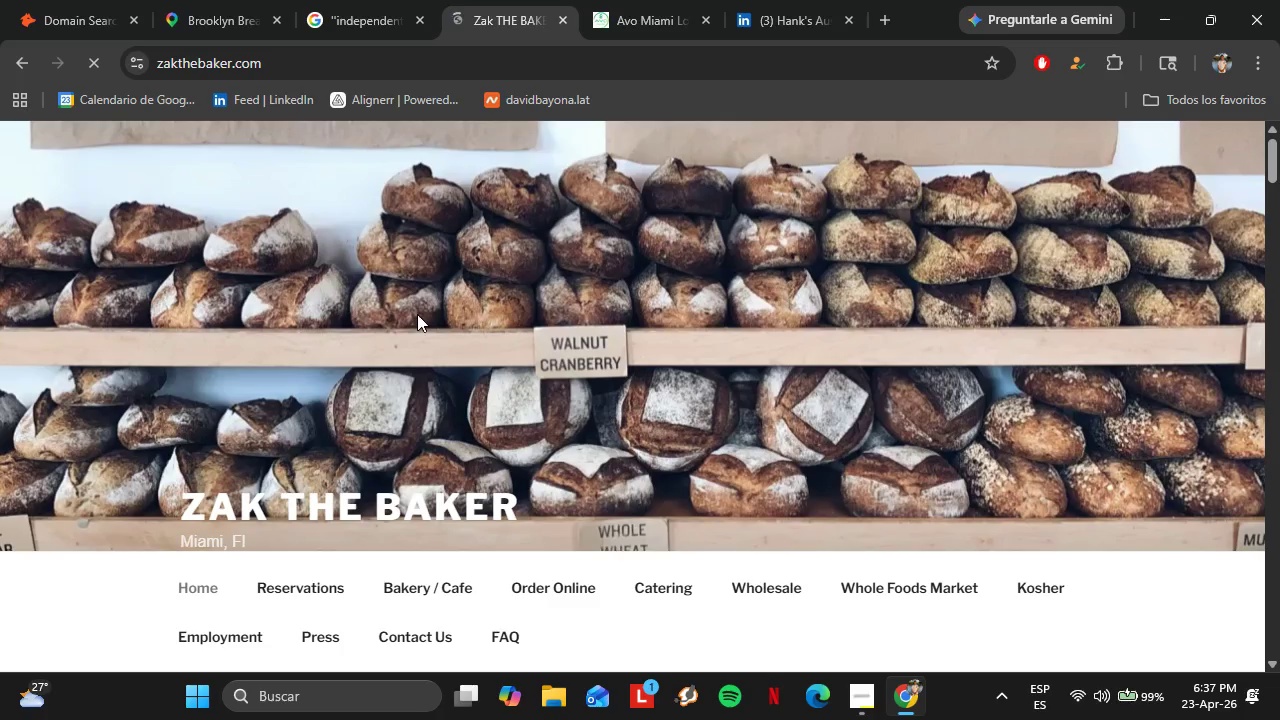 
wait(5.48)
 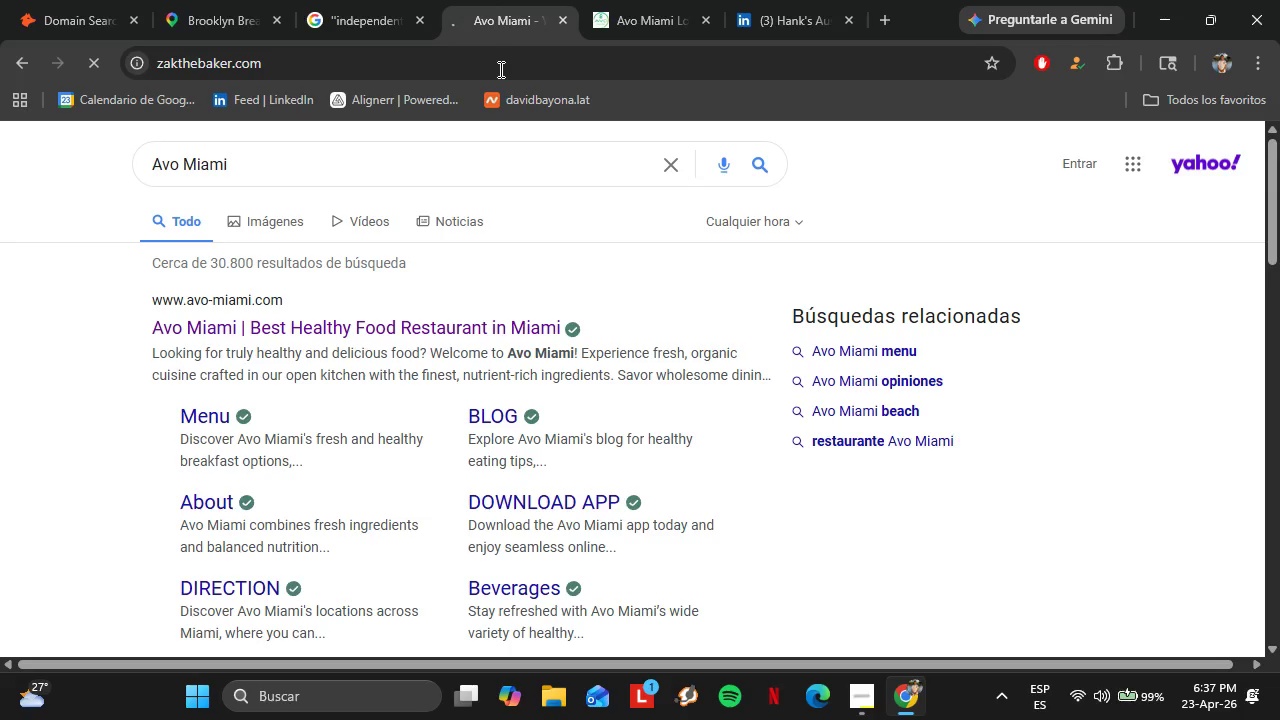 
scroll: coordinate [743, 368], scroll_direction: down, amount: 26.0
 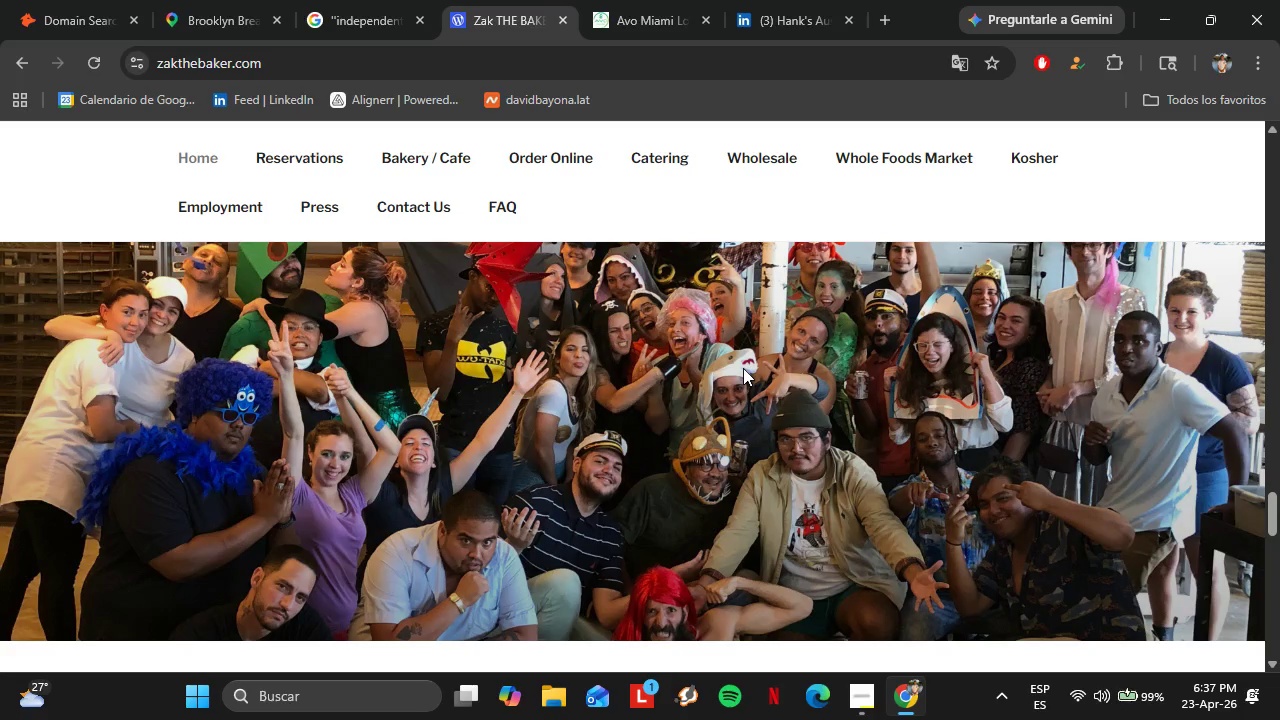 
scroll: coordinate [743, 368], scroll_direction: down, amount: 5.0
 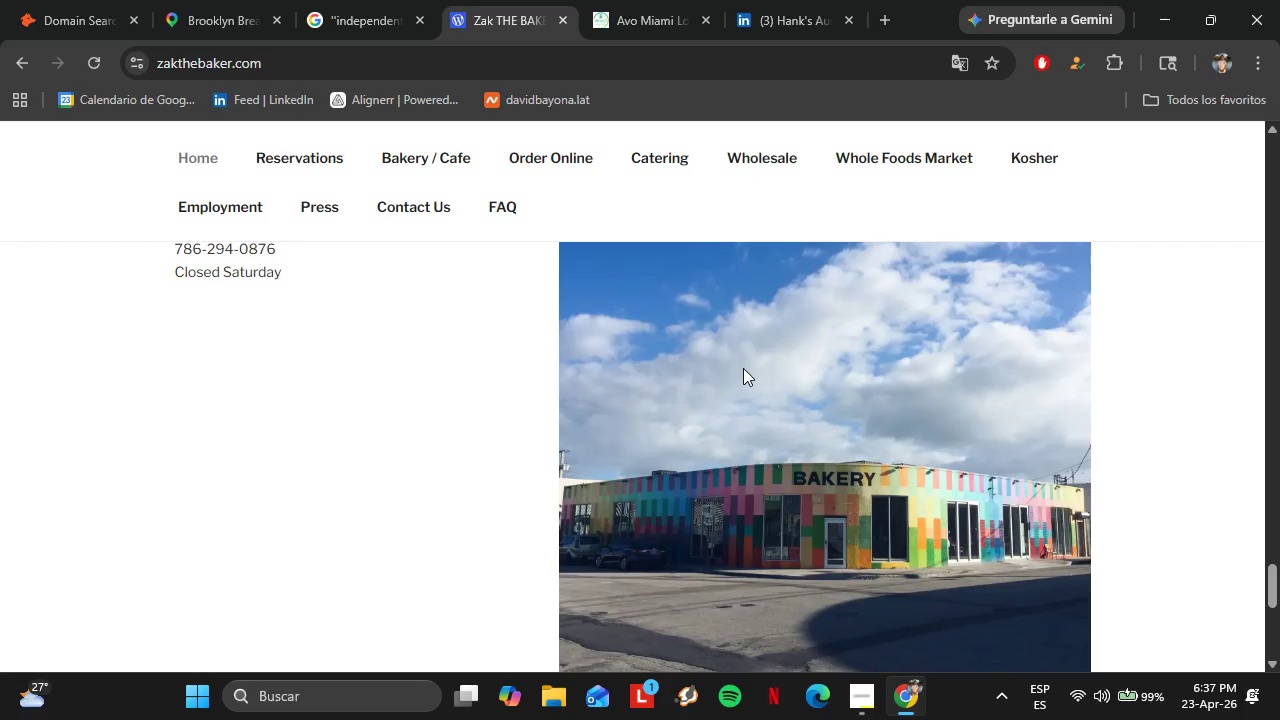 
scroll: coordinate [743, 368], scroll_direction: up, amount: 1.0
 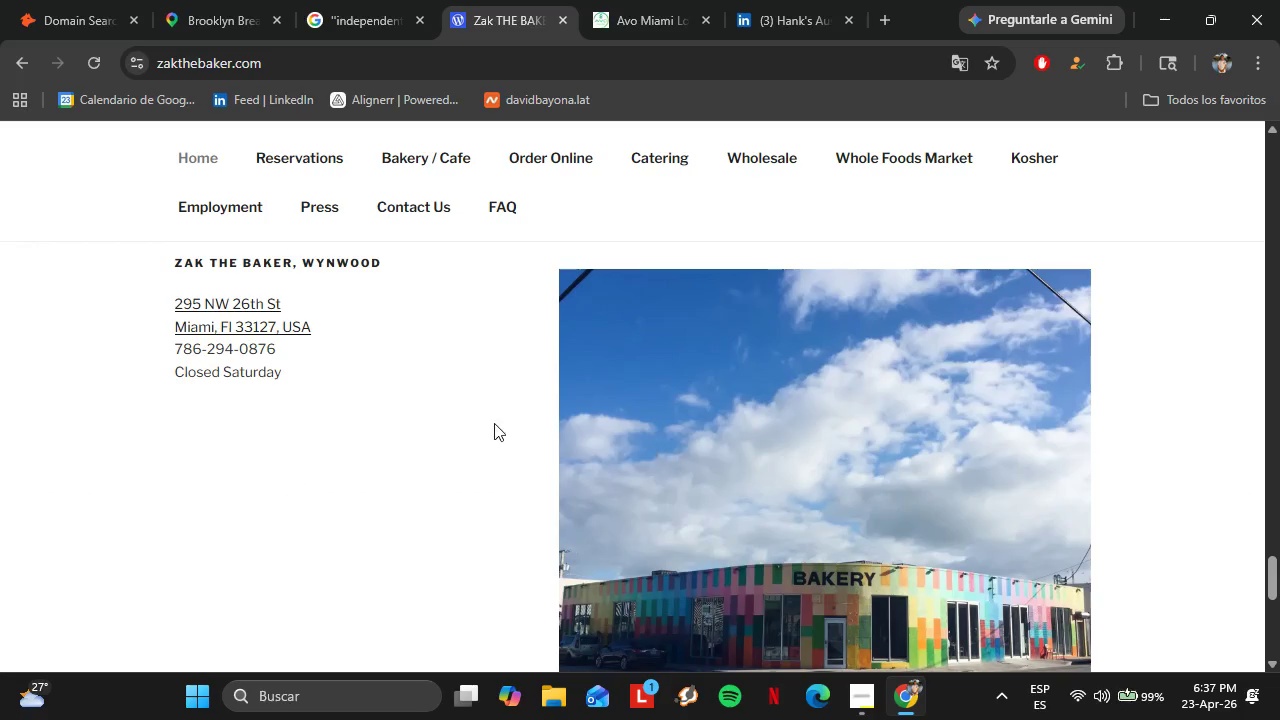 
scroll: coordinate [353, 374], scroll_direction: down, amount: 8.0
 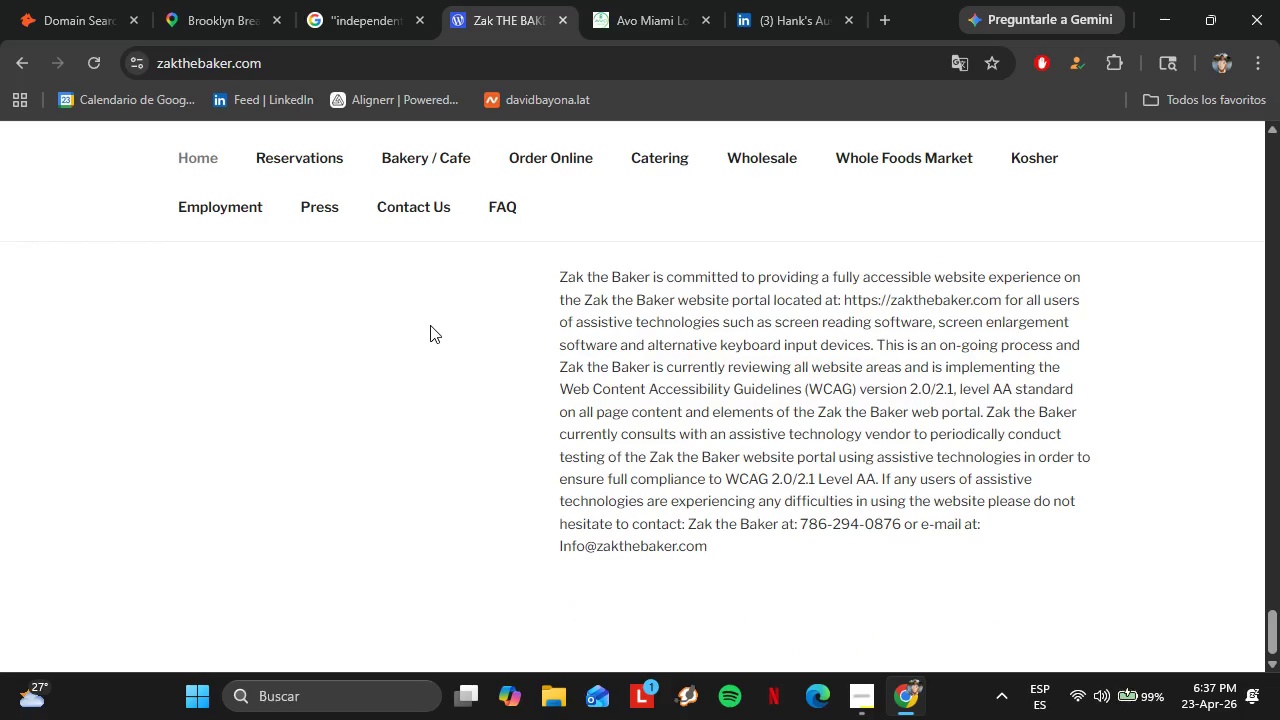 
scroll: coordinate [430, 325], scroll_direction: up, amount: 2.0
 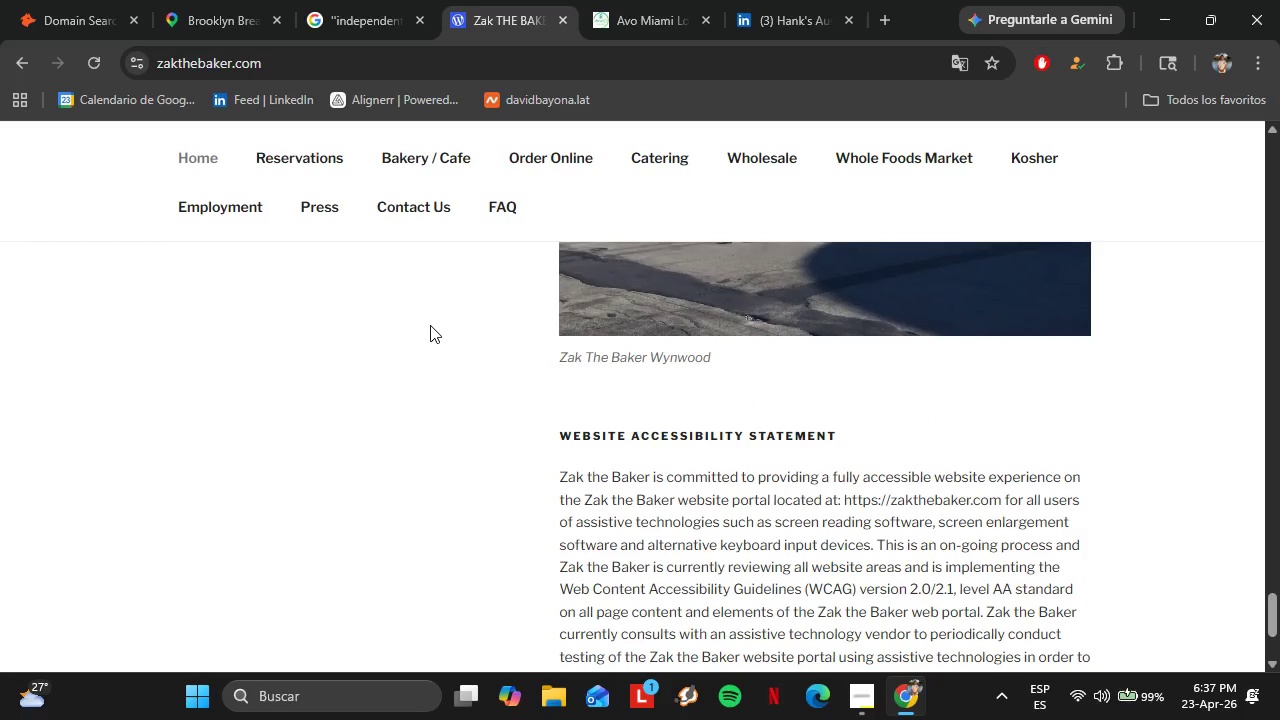 
scroll: coordinate [430, 325], scroll_direction: down, amount: 7.0
 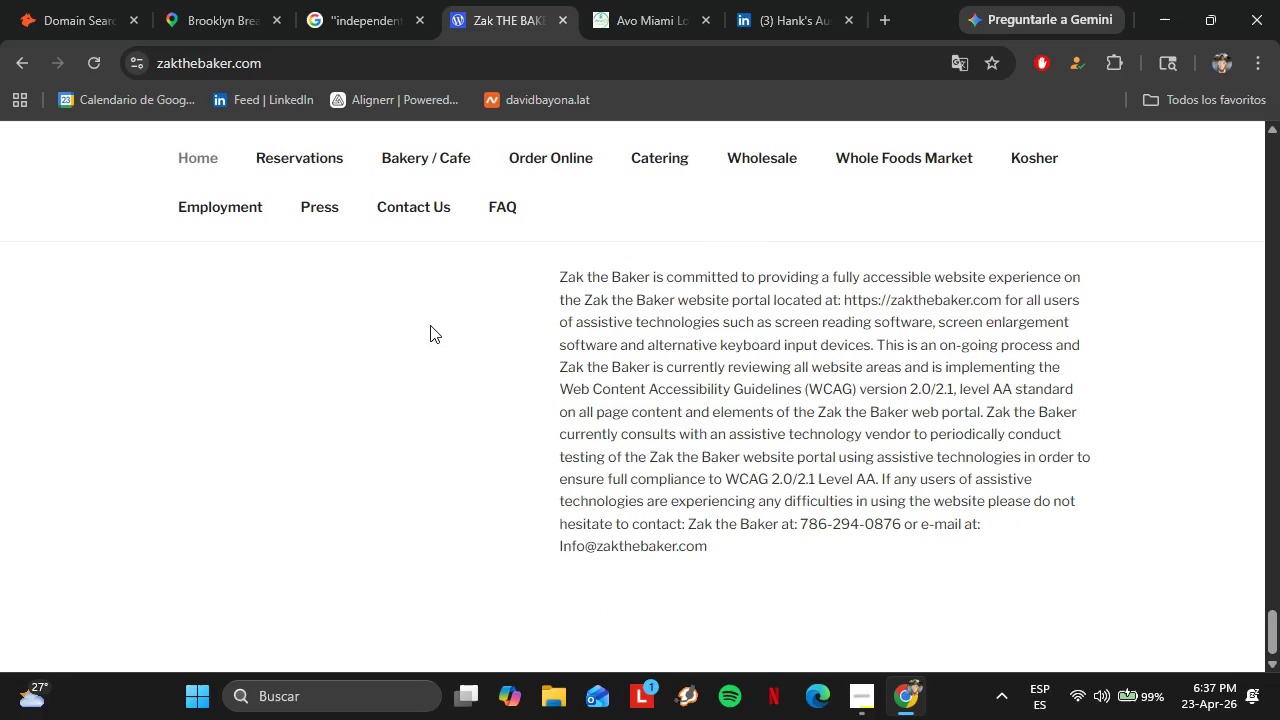 
wait(8.43)
 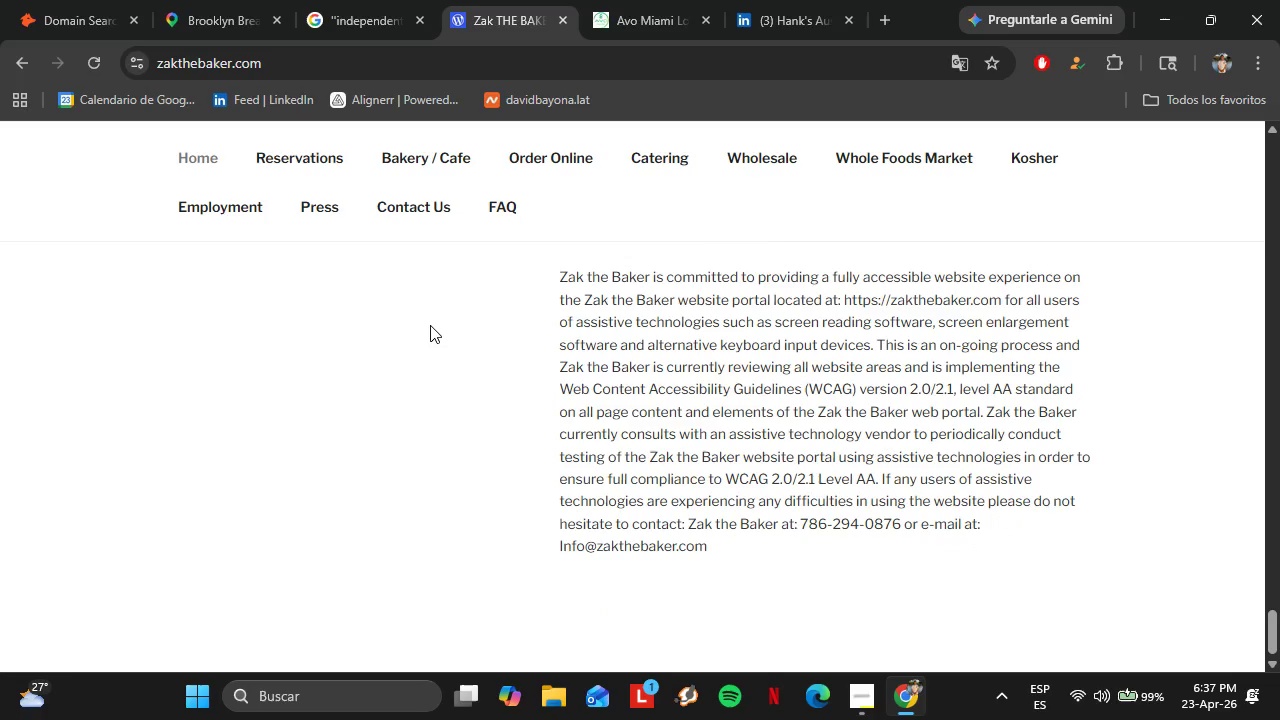 
left_click([235, 201])
 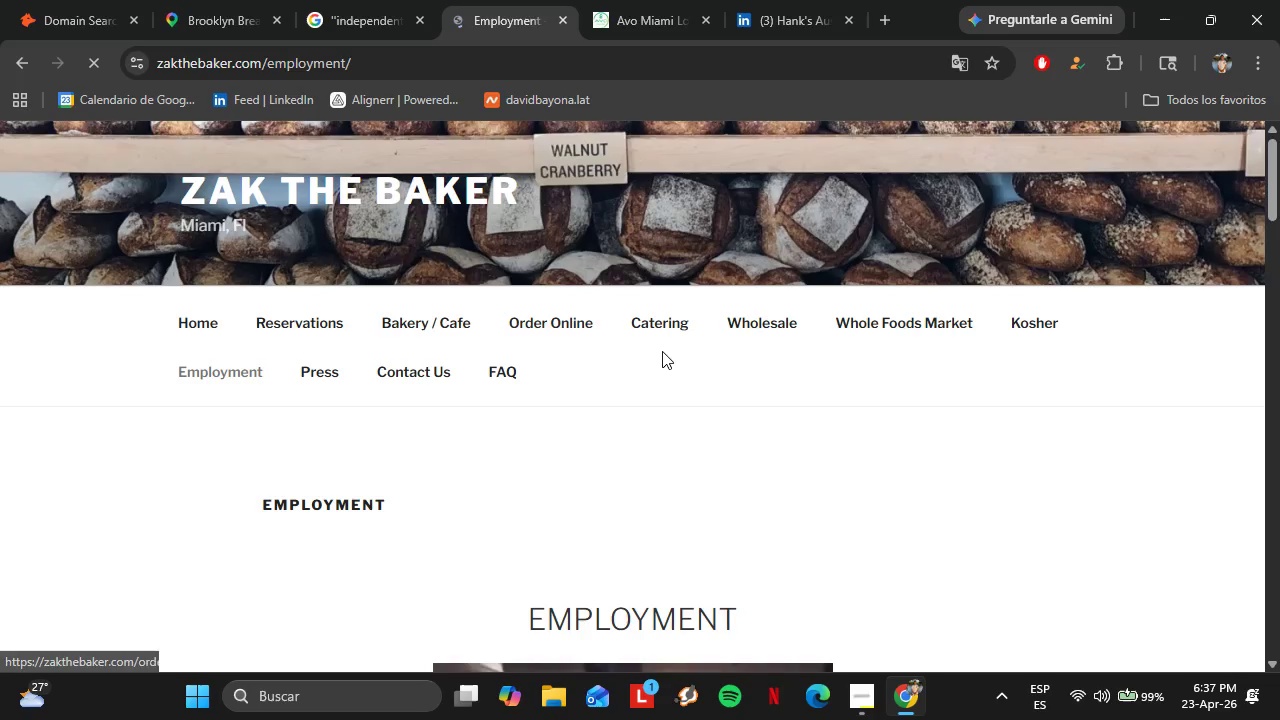 
scroll: coordinate [687, 408], scroll_direction: down, amount: 6.0
 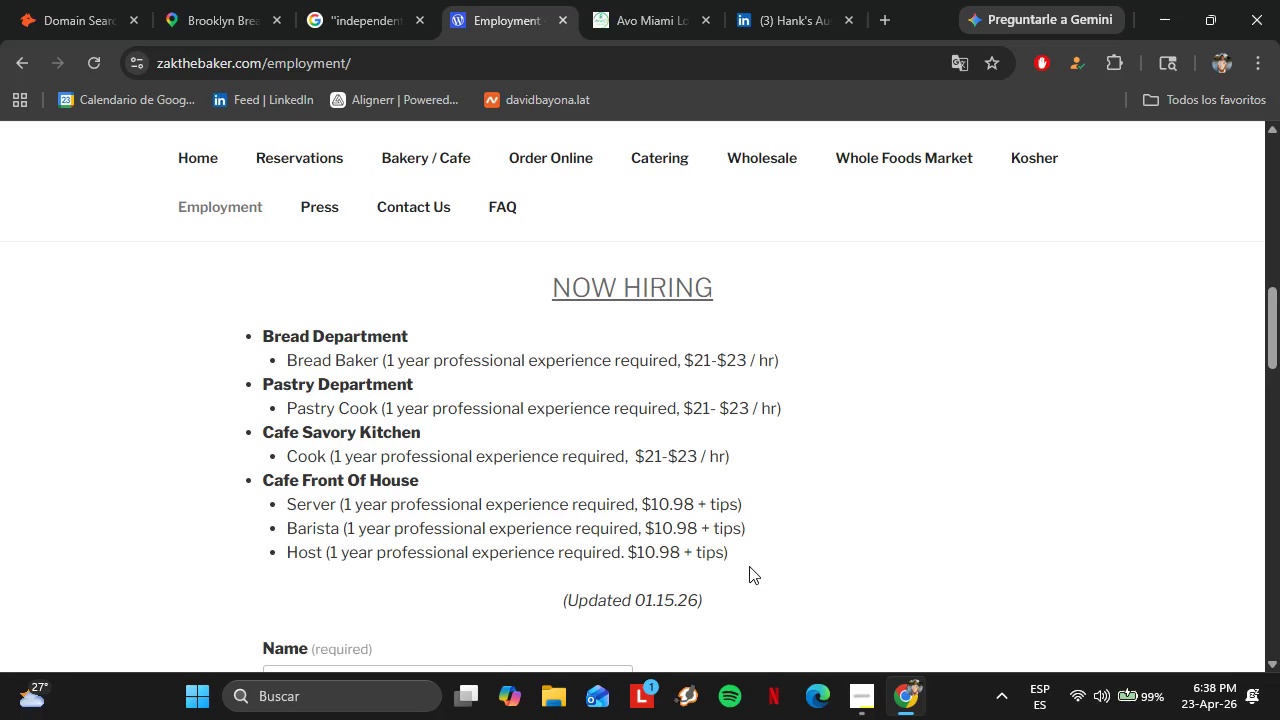 
wait(26.88)
 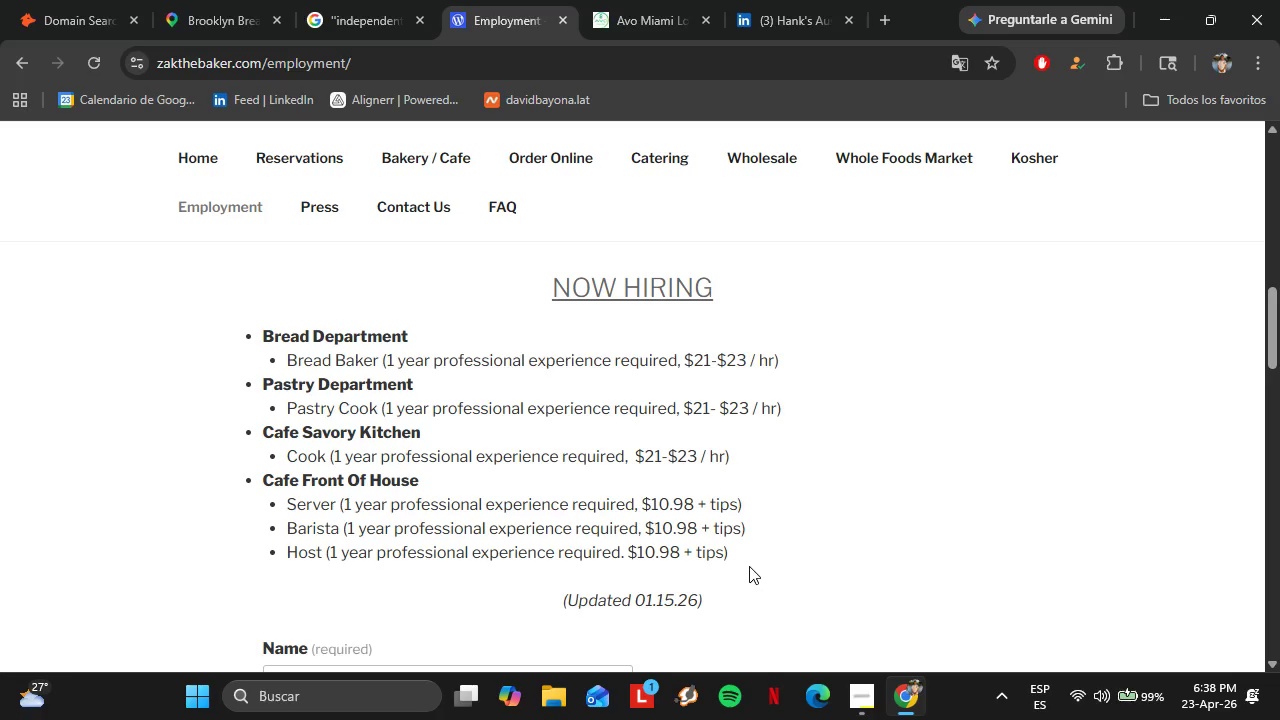 
scroll: coordinate [648, 414], scroll_direction: down, amount: 14.0
 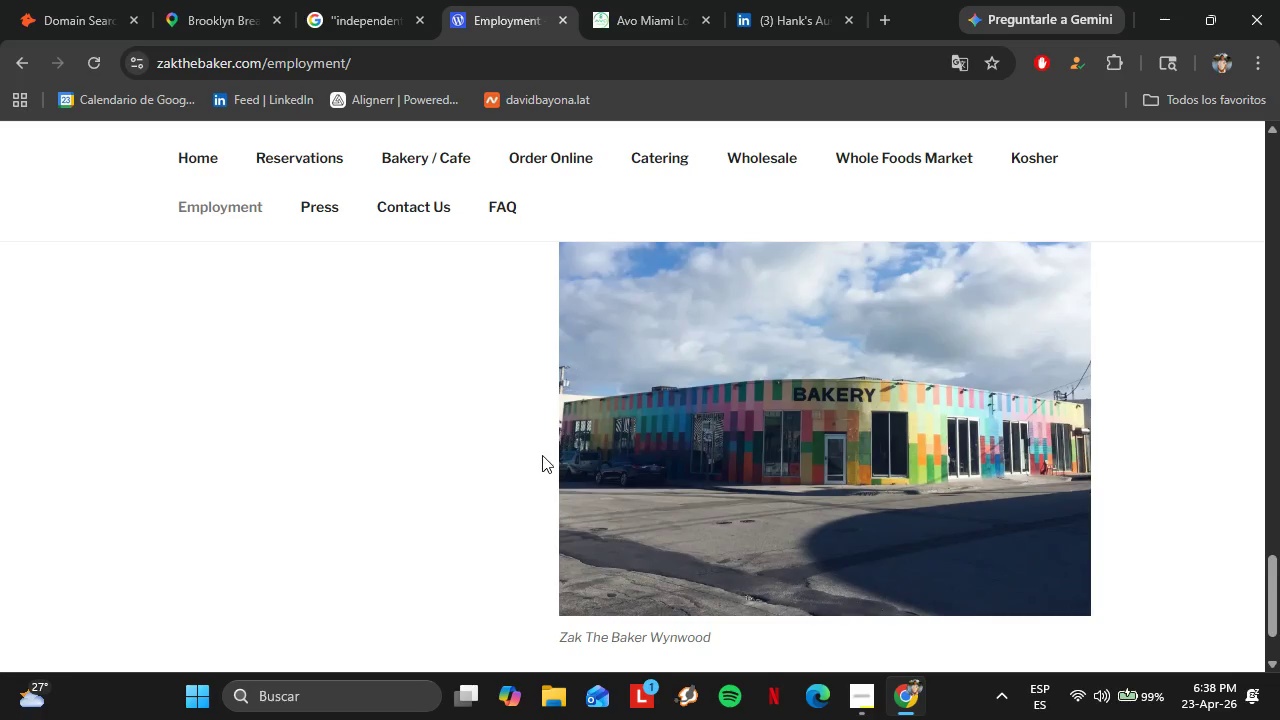 
scroll: coordinate [745, 386], scroll_direction: up, amount: 25.0
 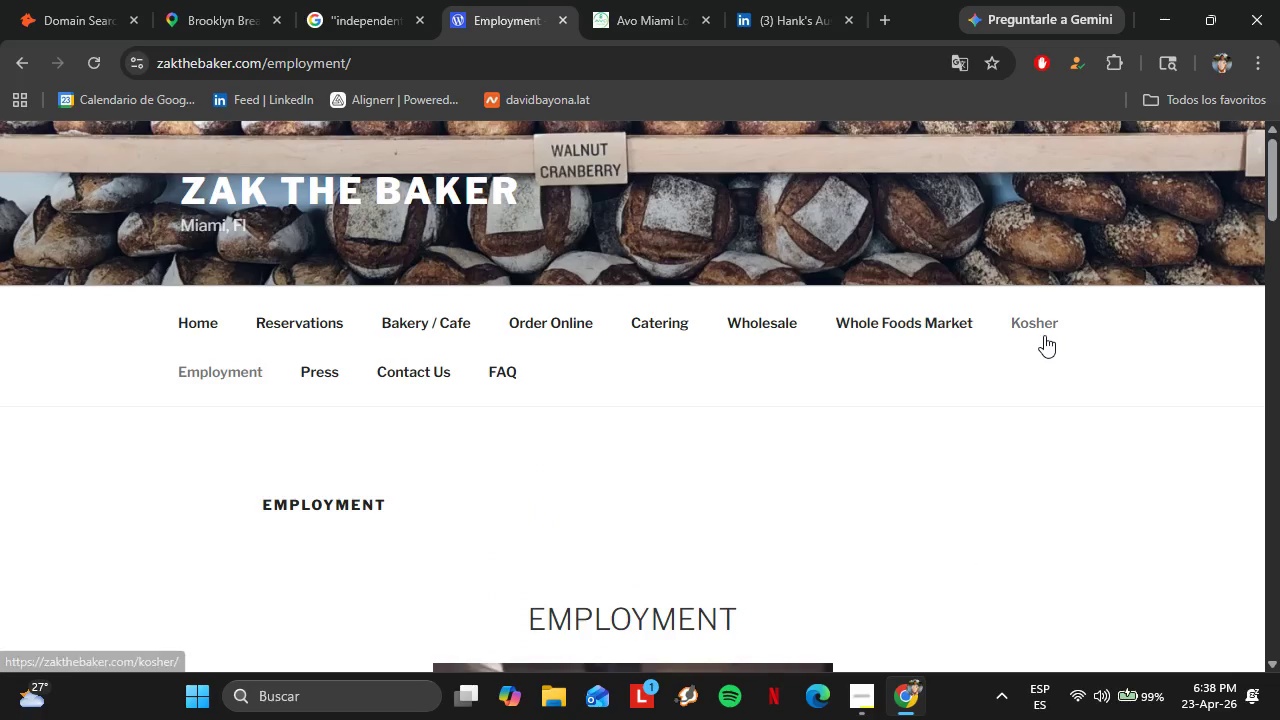 
left_click([1033, 326])
 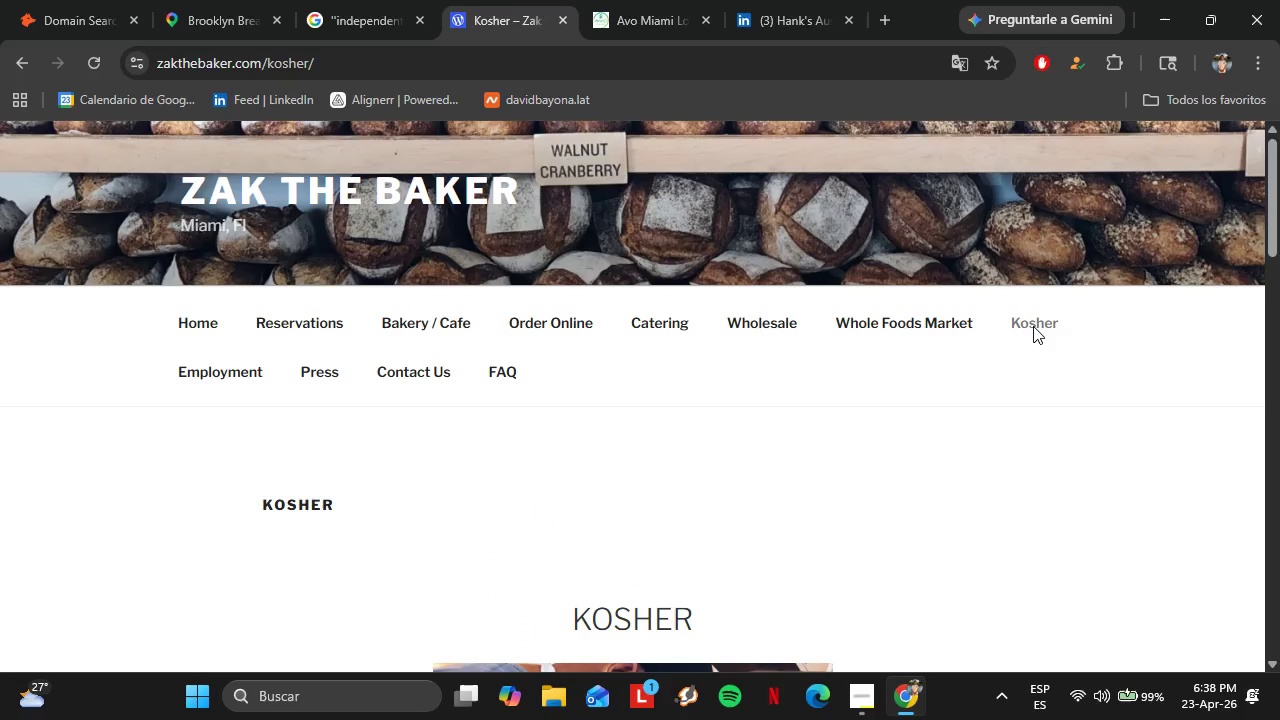 
scroll: coordinate [733, 443], scroll_direction: down, amount: 11.0
 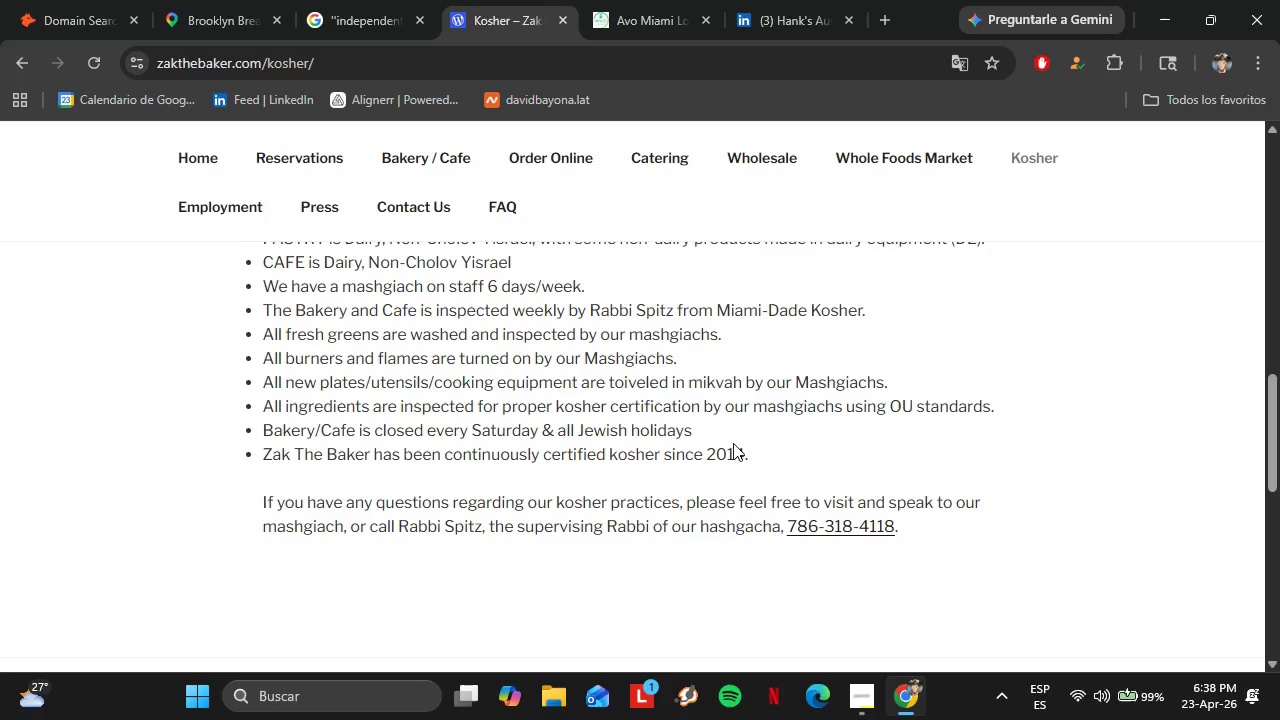 
scroll: coordinate [644, 434], scroll_direction: up, amount: 3.0
 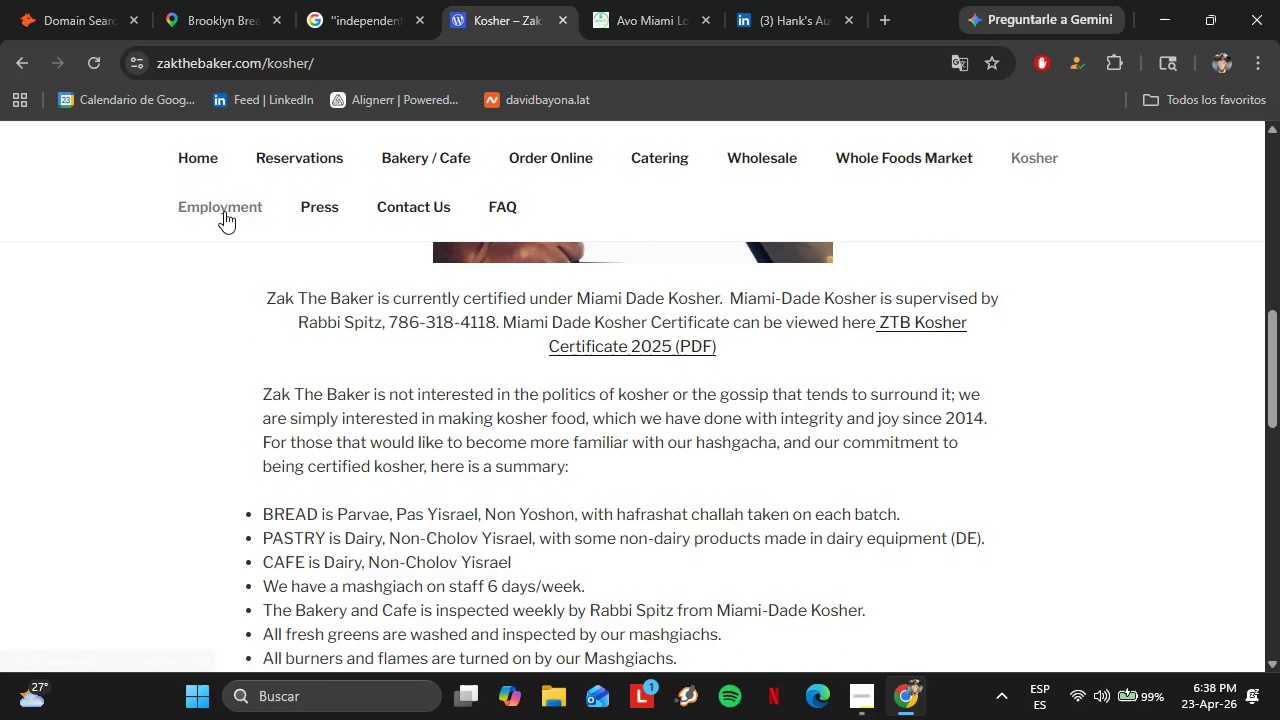 
wait(9.75)
 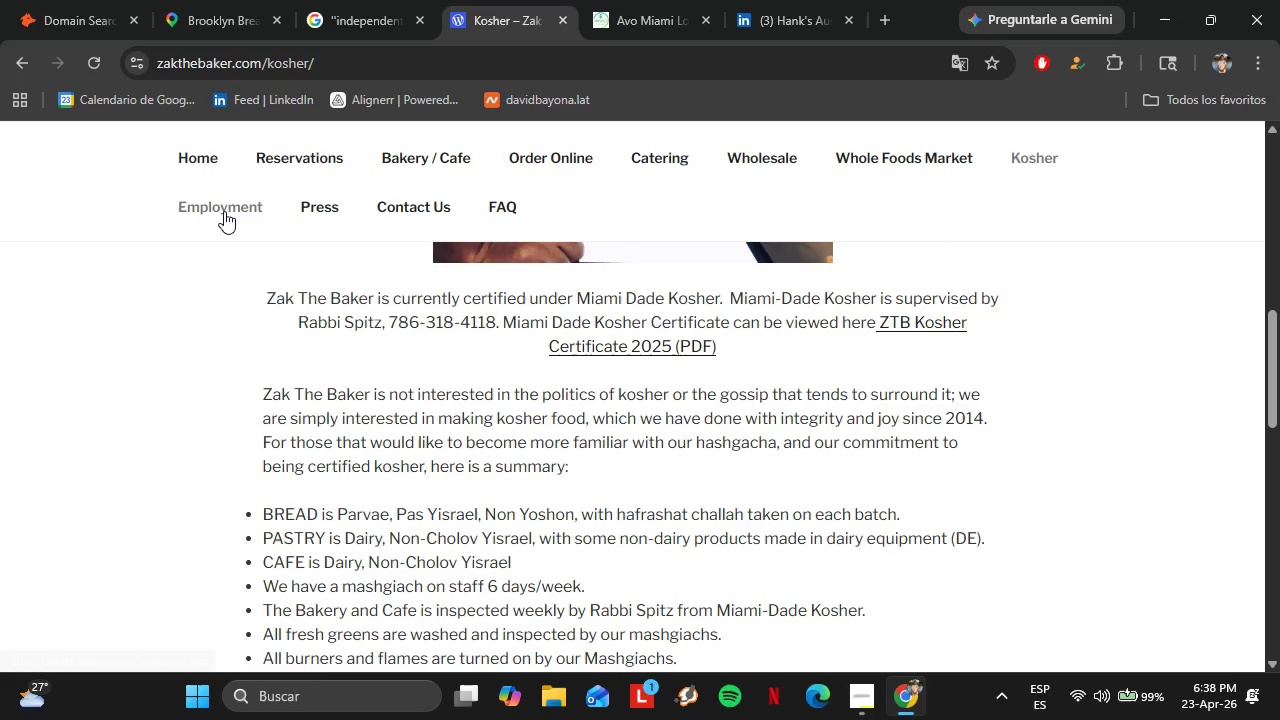 
scroll: coordinate [661, 412], scroll_direction: down, amount: 33.0
 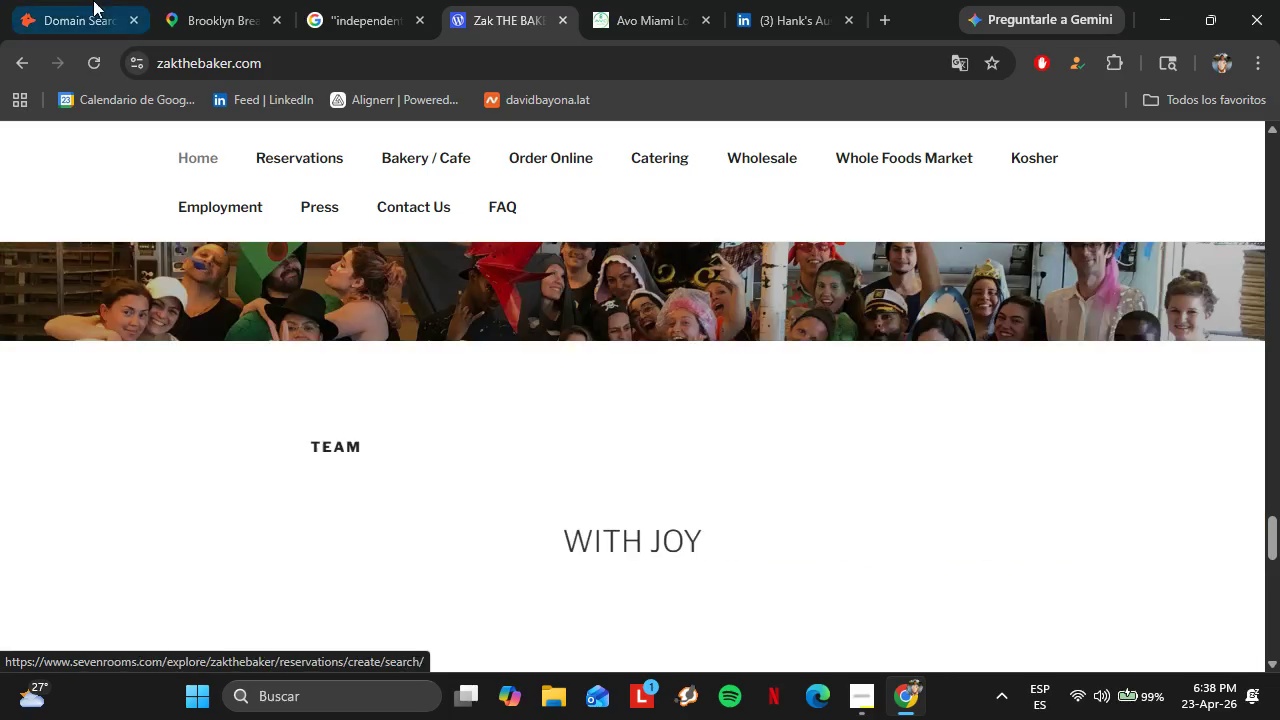 
left_click([93, 0])
 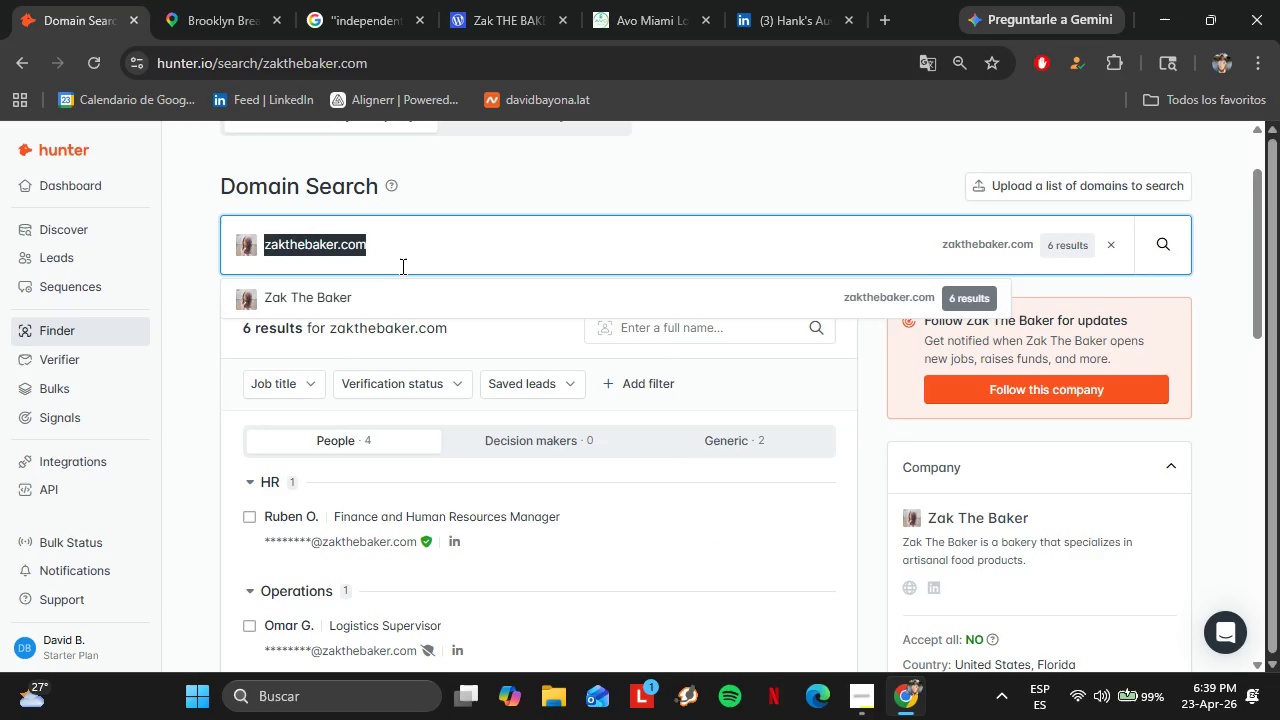 
type(panthercoffe)
 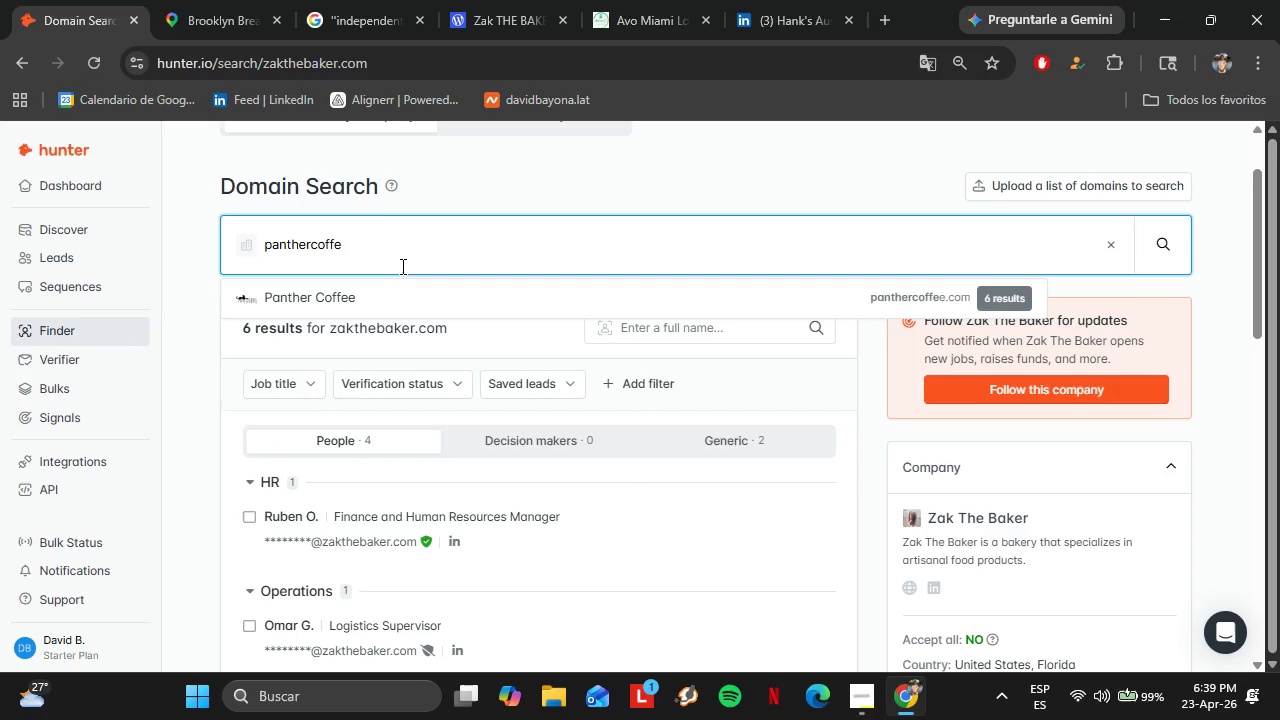 
key(ArrowDown)
 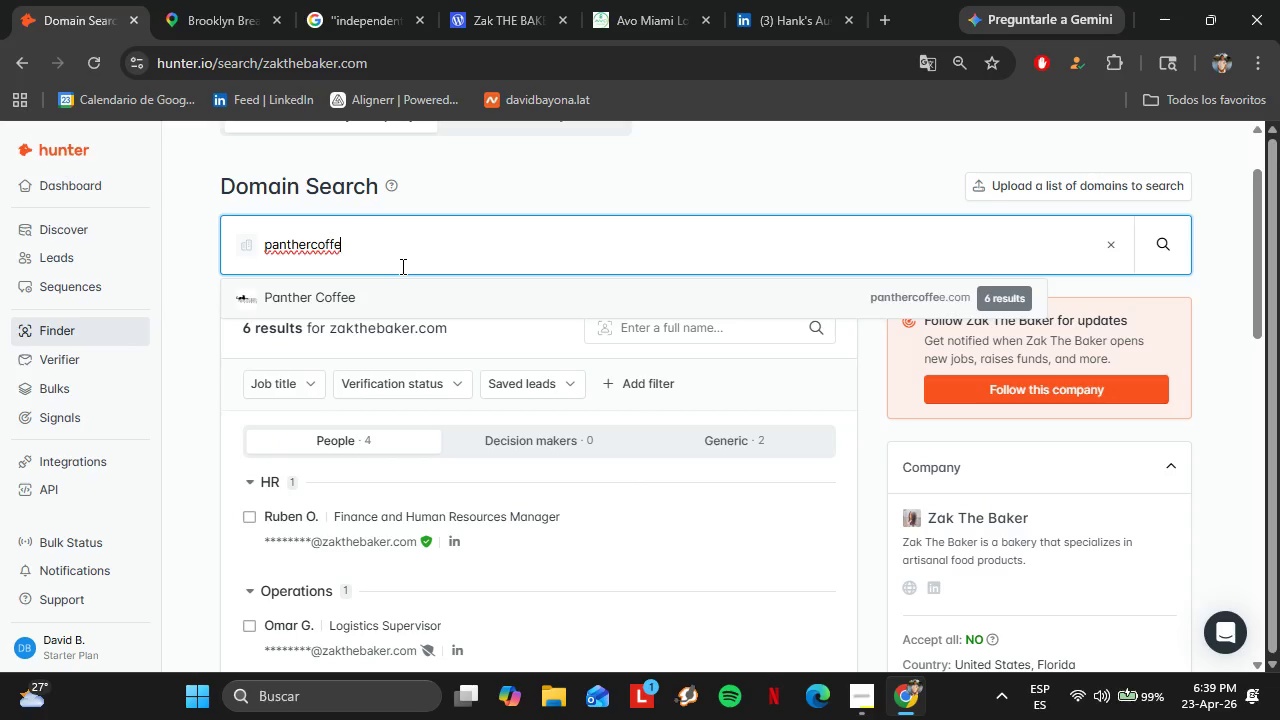 
key(Enter)
 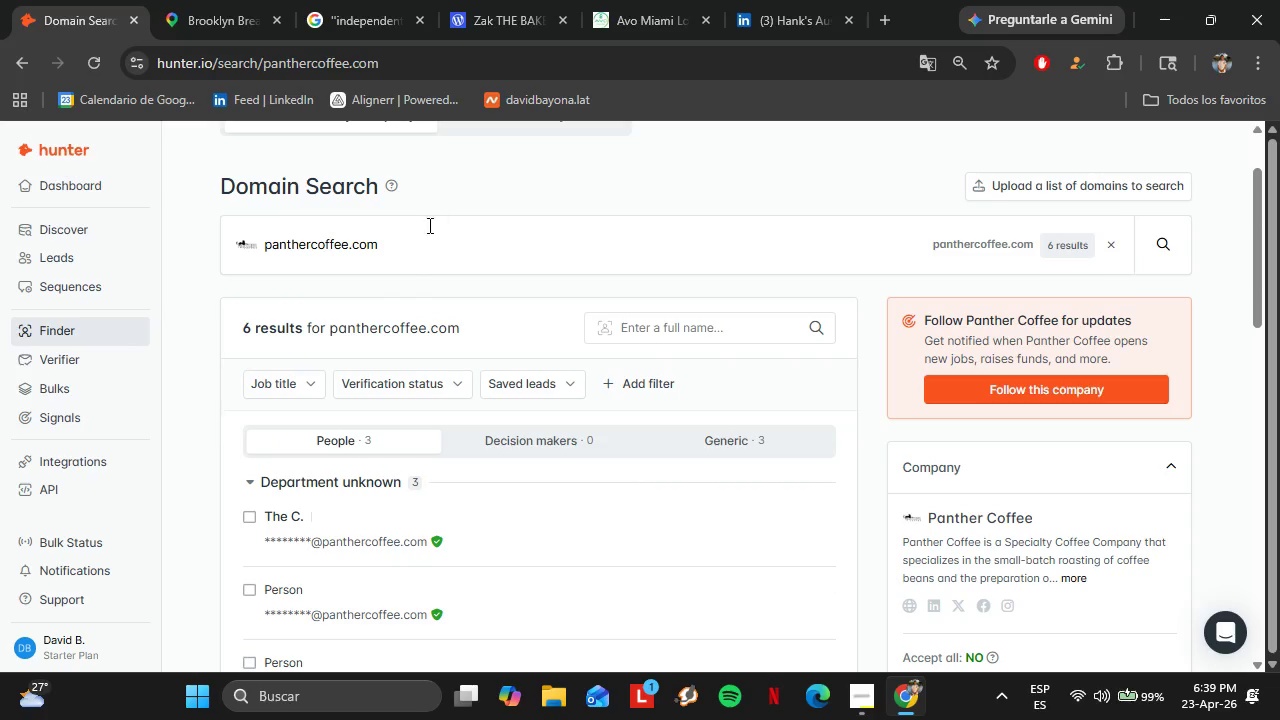 
double_click([384, 247])
 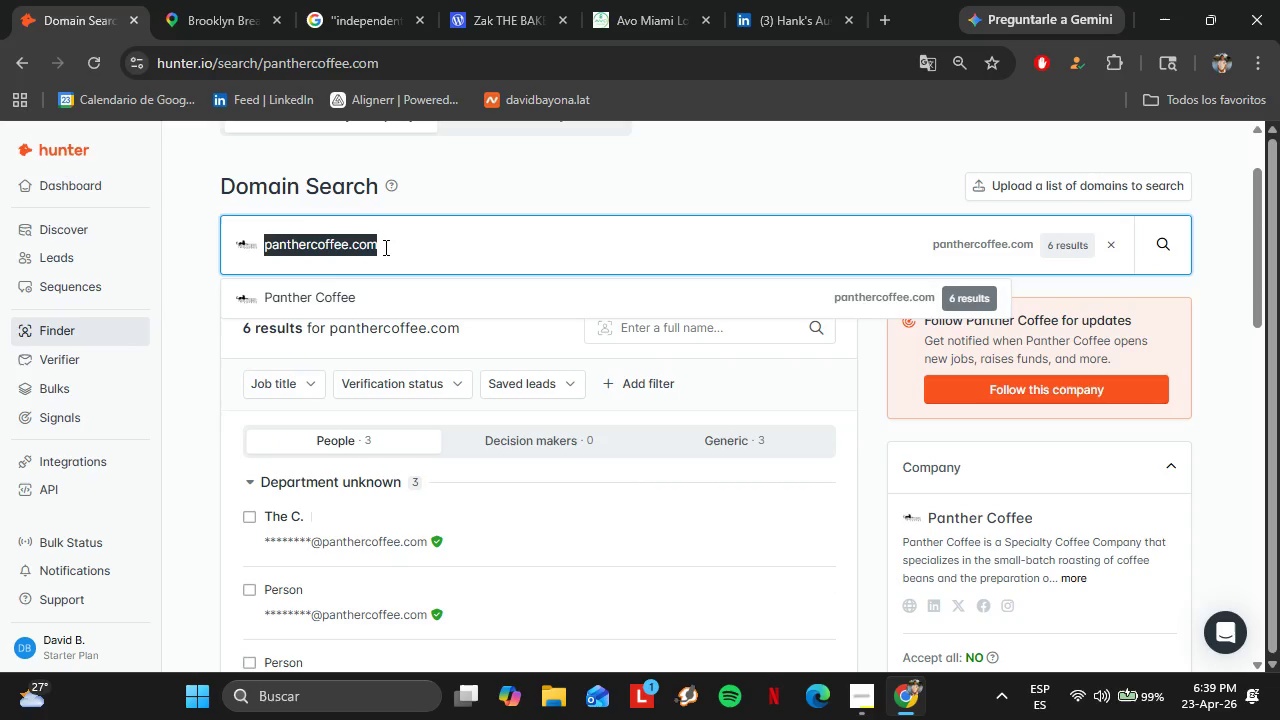 
triple_click([384, 247])
 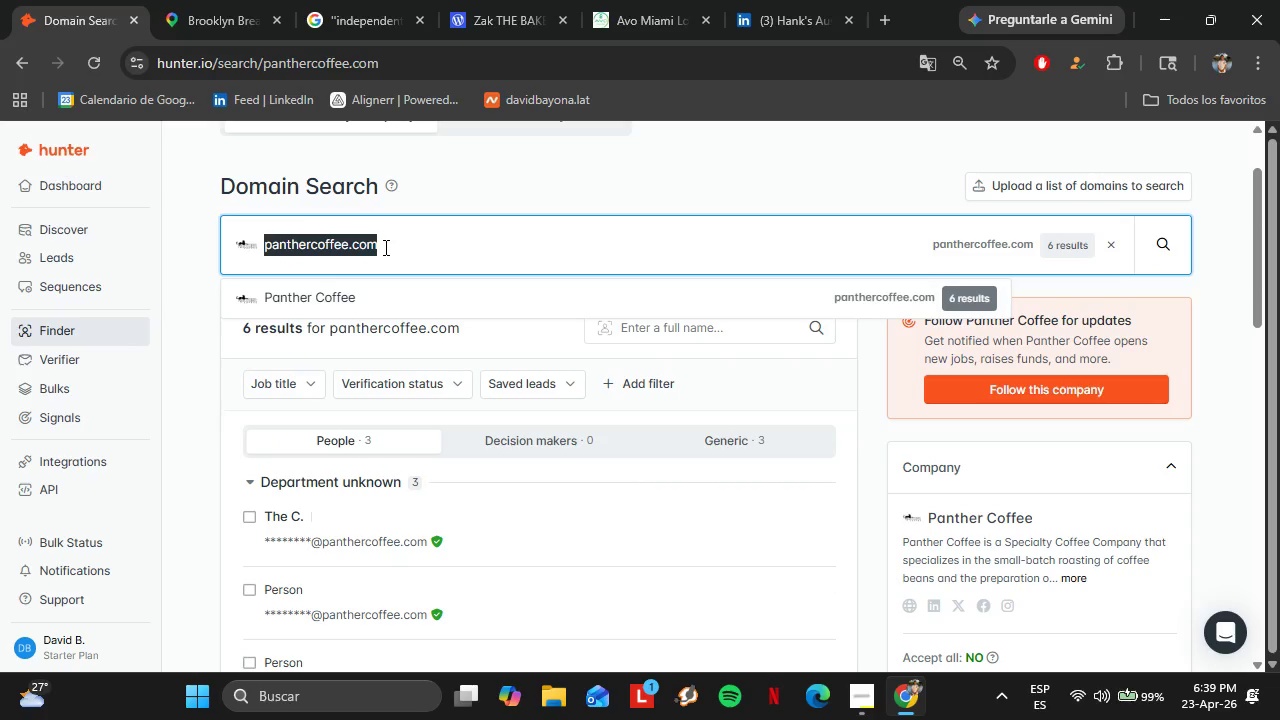 
right_click([384, 247])
 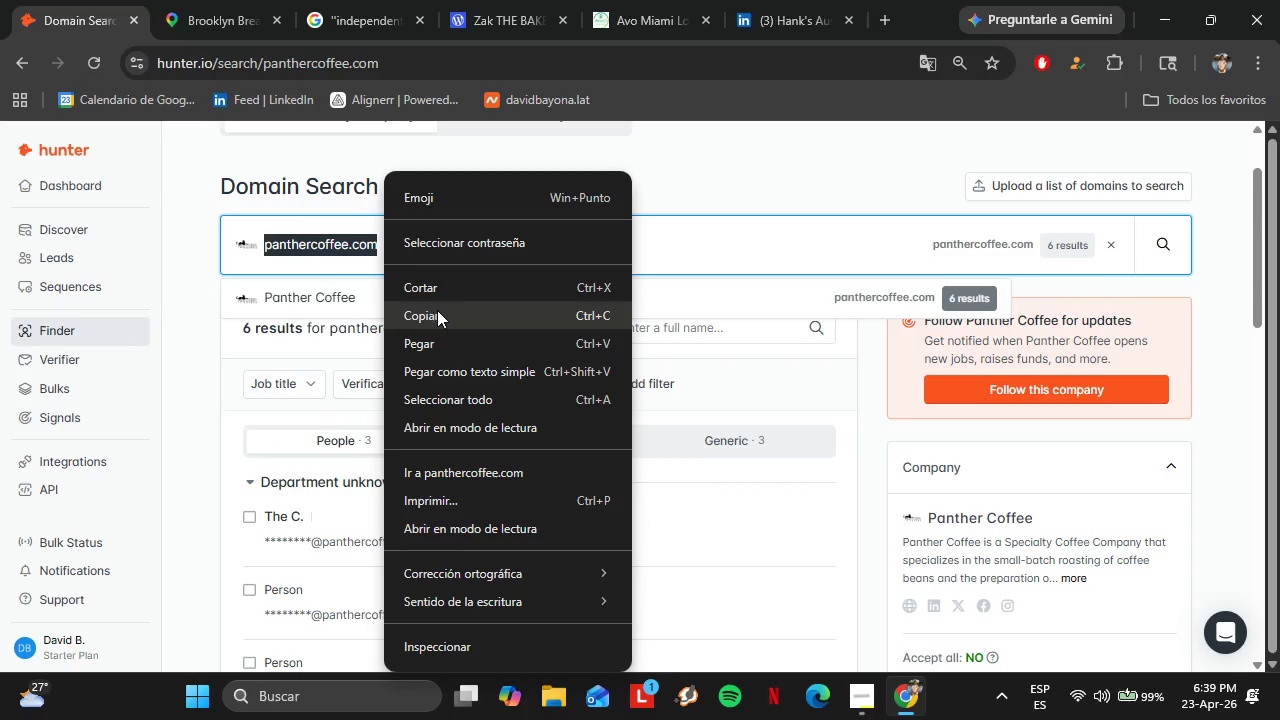 
left_click([440, 316])
 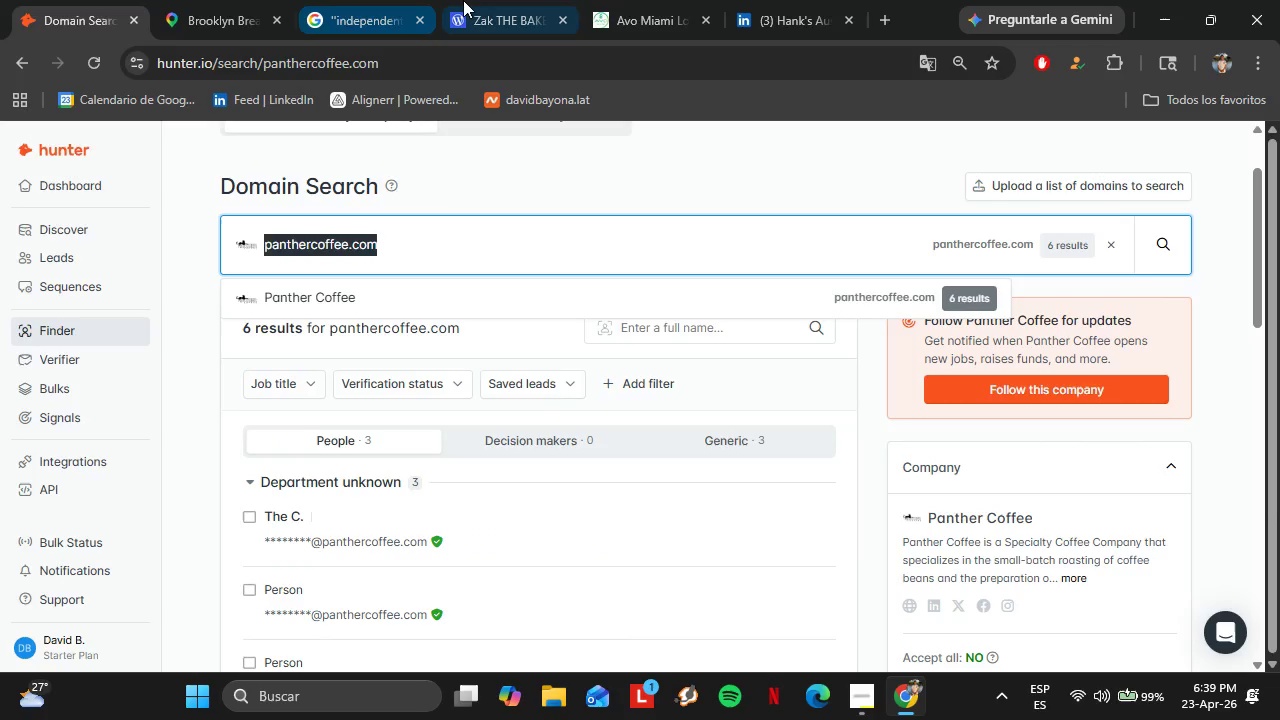 
left_click([465, 0])
 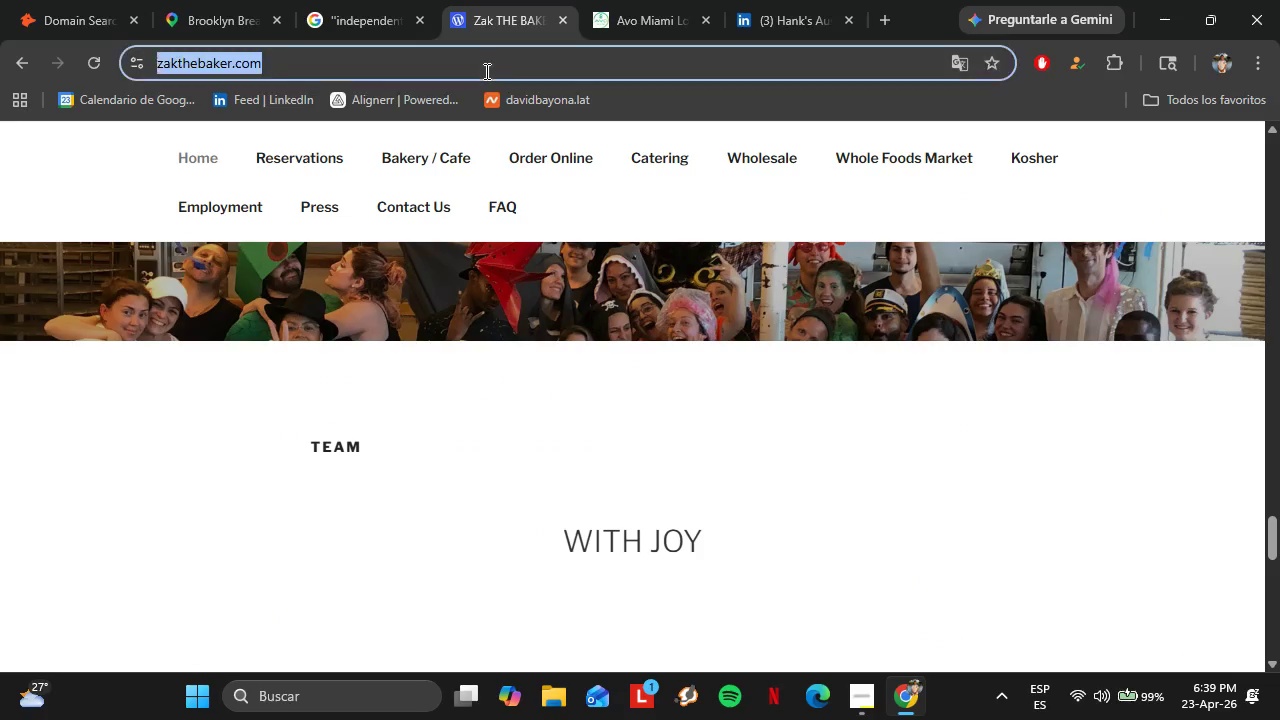 
double_click([484, 69])
 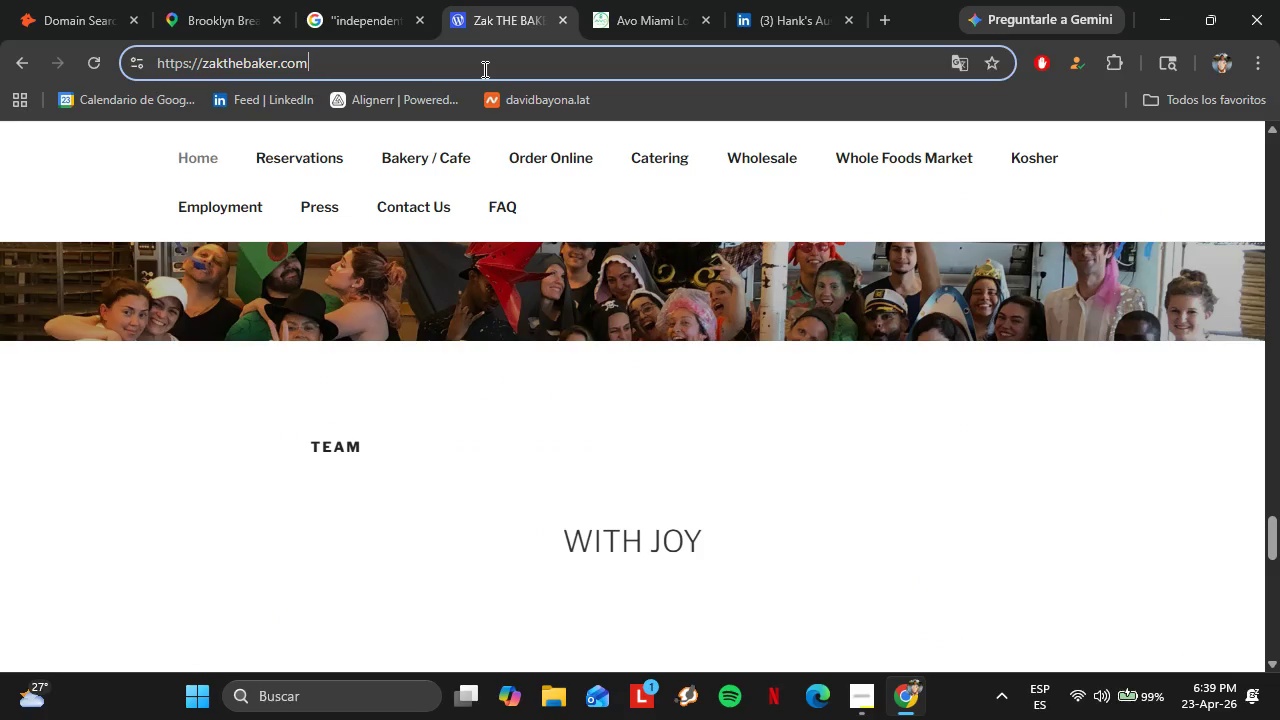 
double_click([483, 70])
 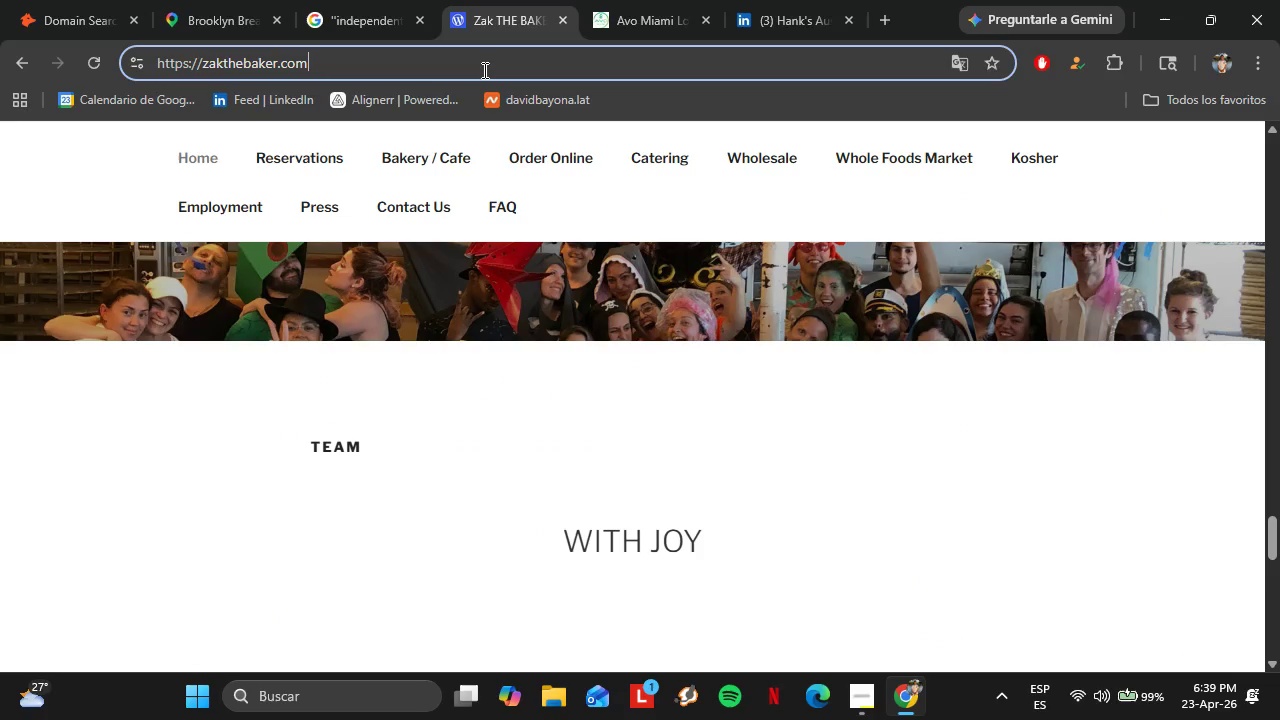 
double_click([483, 70])
 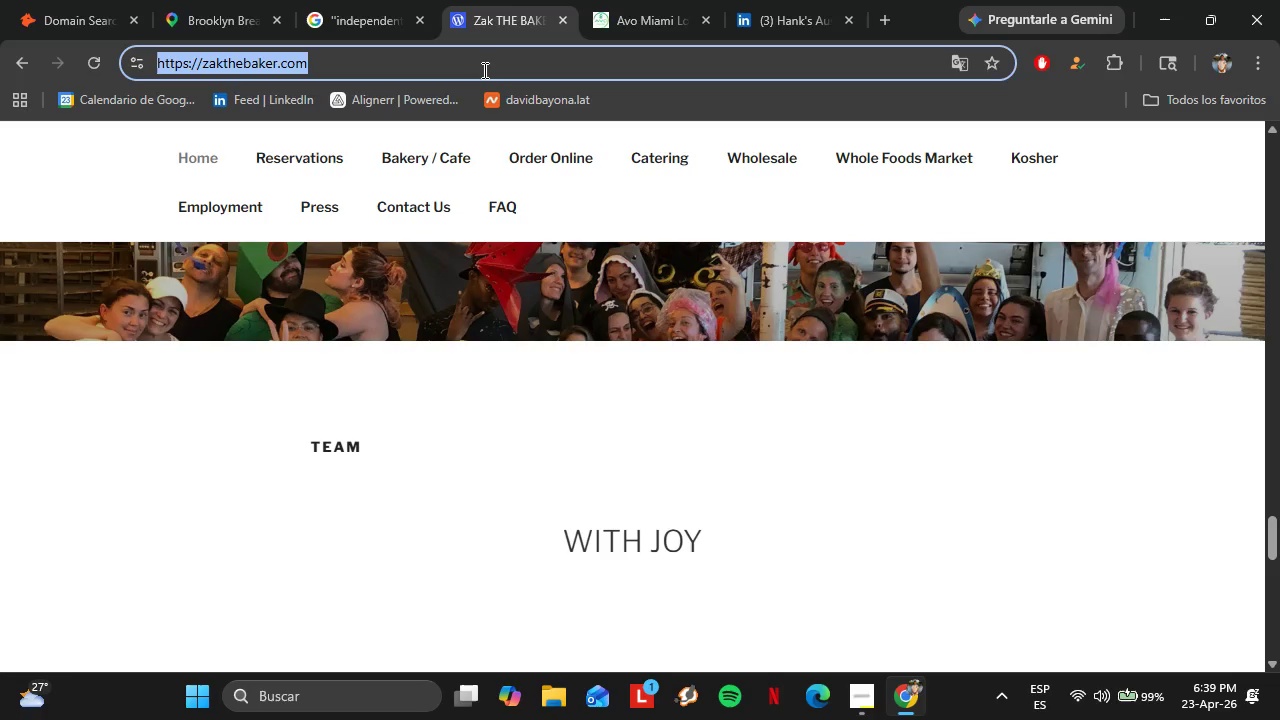 
triple_click([483, 70])
 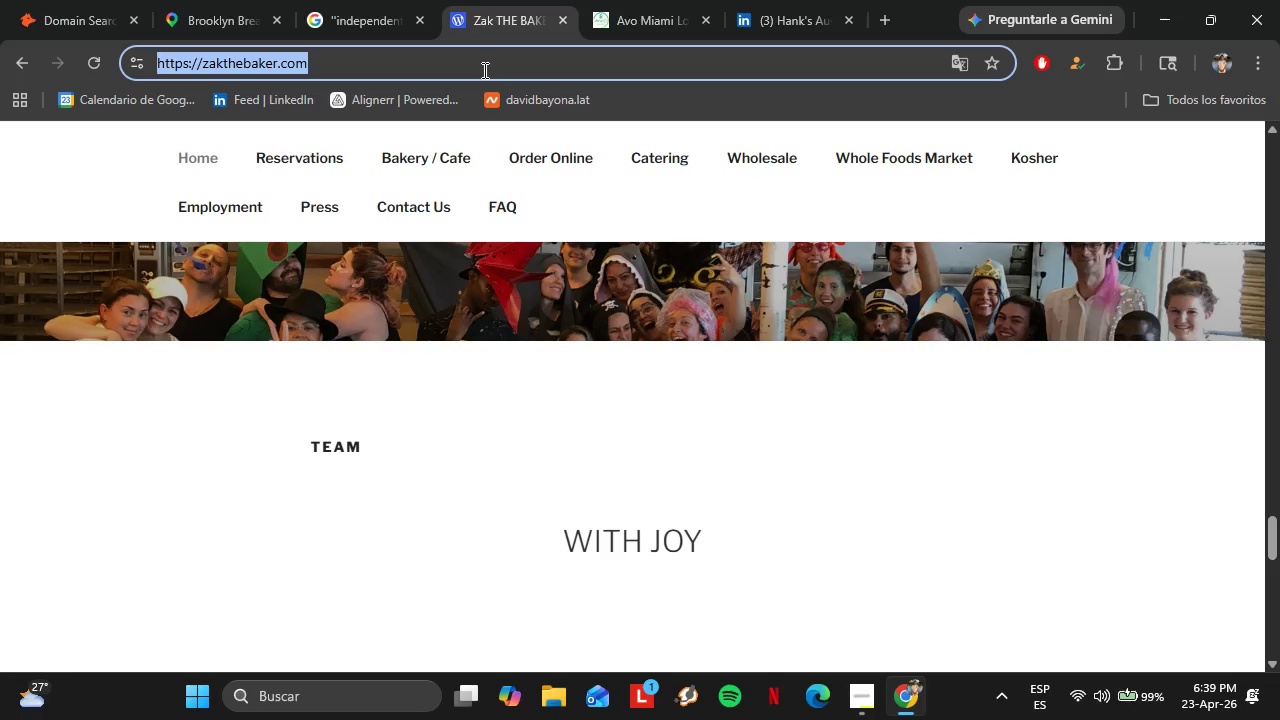 
key(Control+V)
 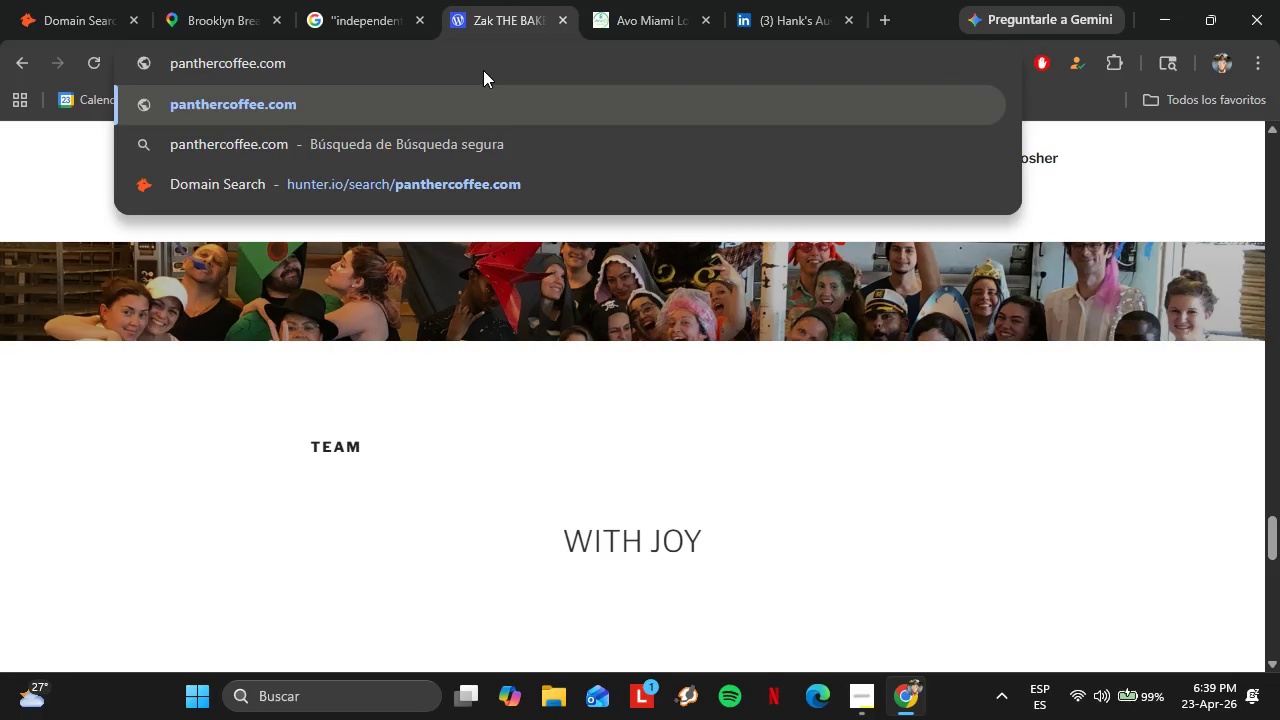 
key(Enter)
 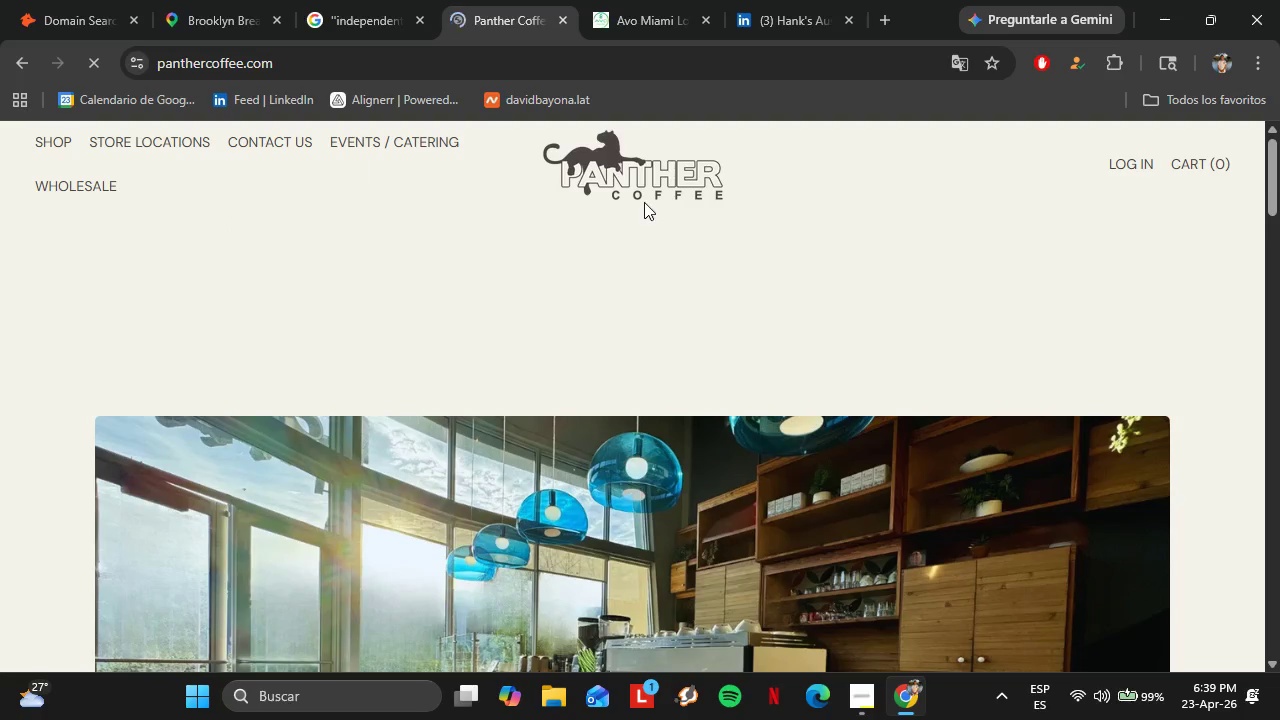 
scroll: coordinate [636, 258], scroll_direction: down, amount: 35.0
 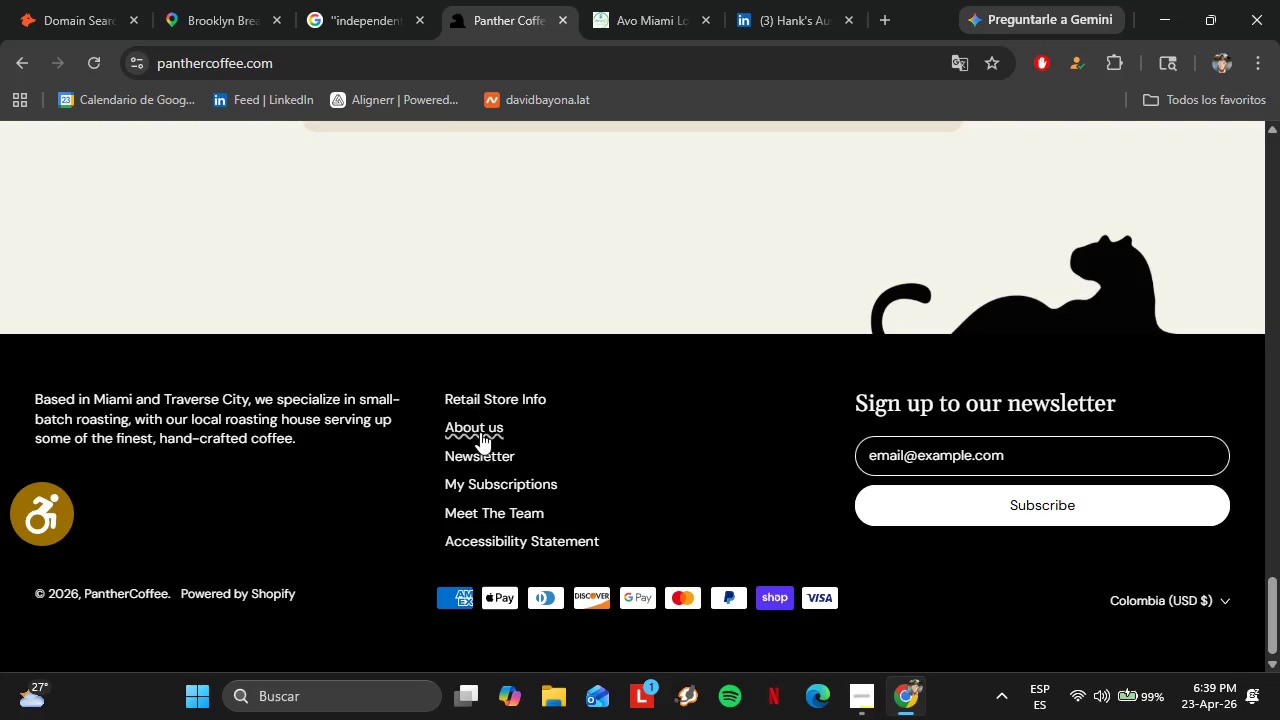 
left_click([480, 432])
 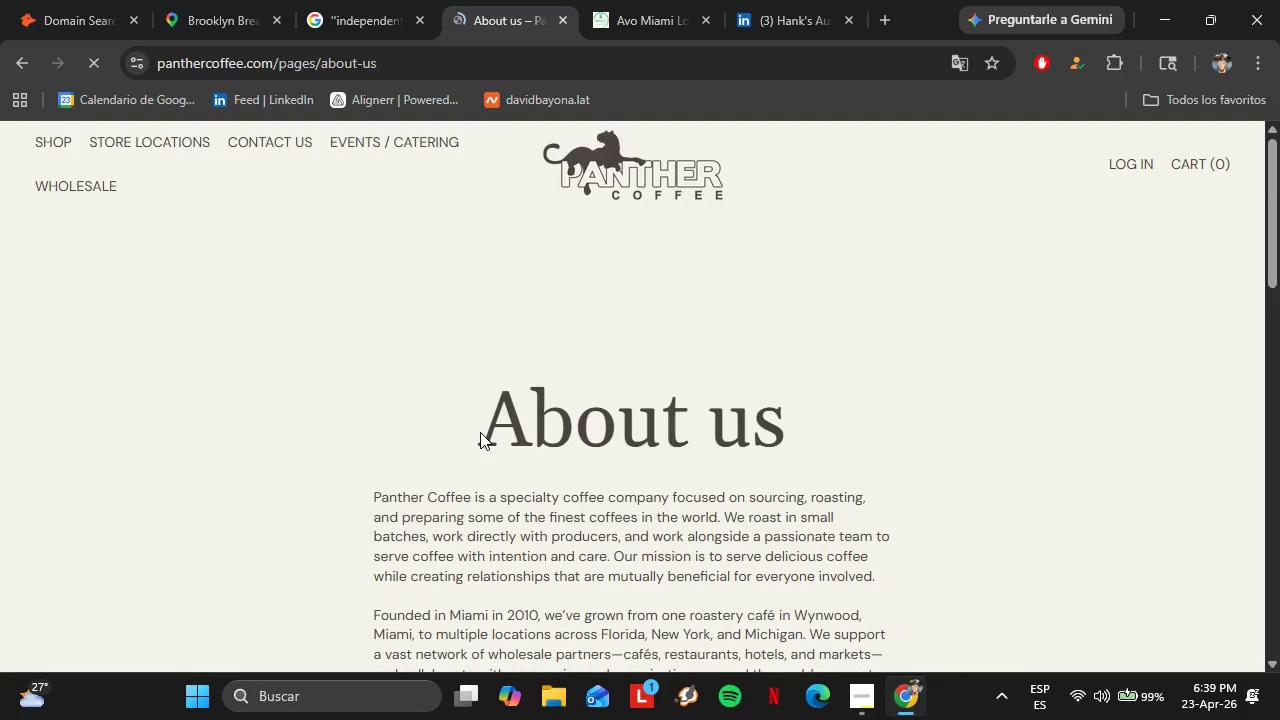 
scroll: coordinate [537, 339], scroll_direction: down, amount: 4.0
 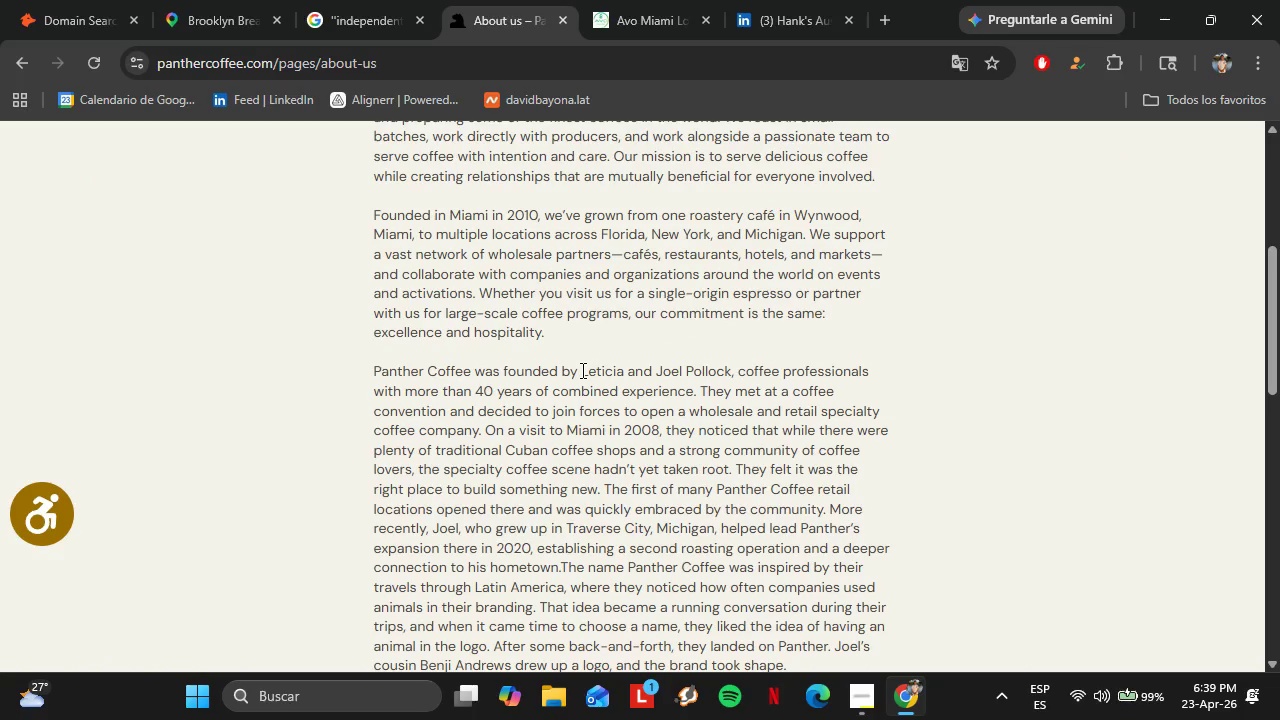 
left_click_drag(start_coordinate=[581, 370], to_coordinate=[731, 371])
 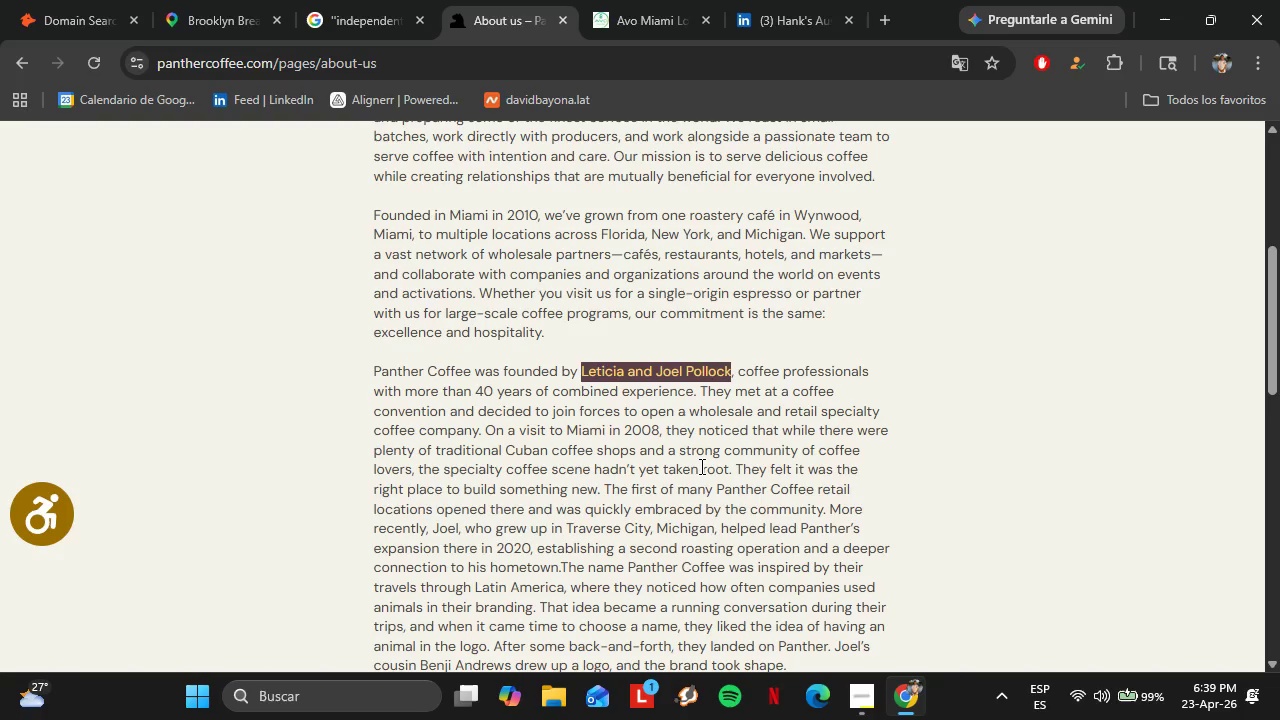 
key(Control+C)
 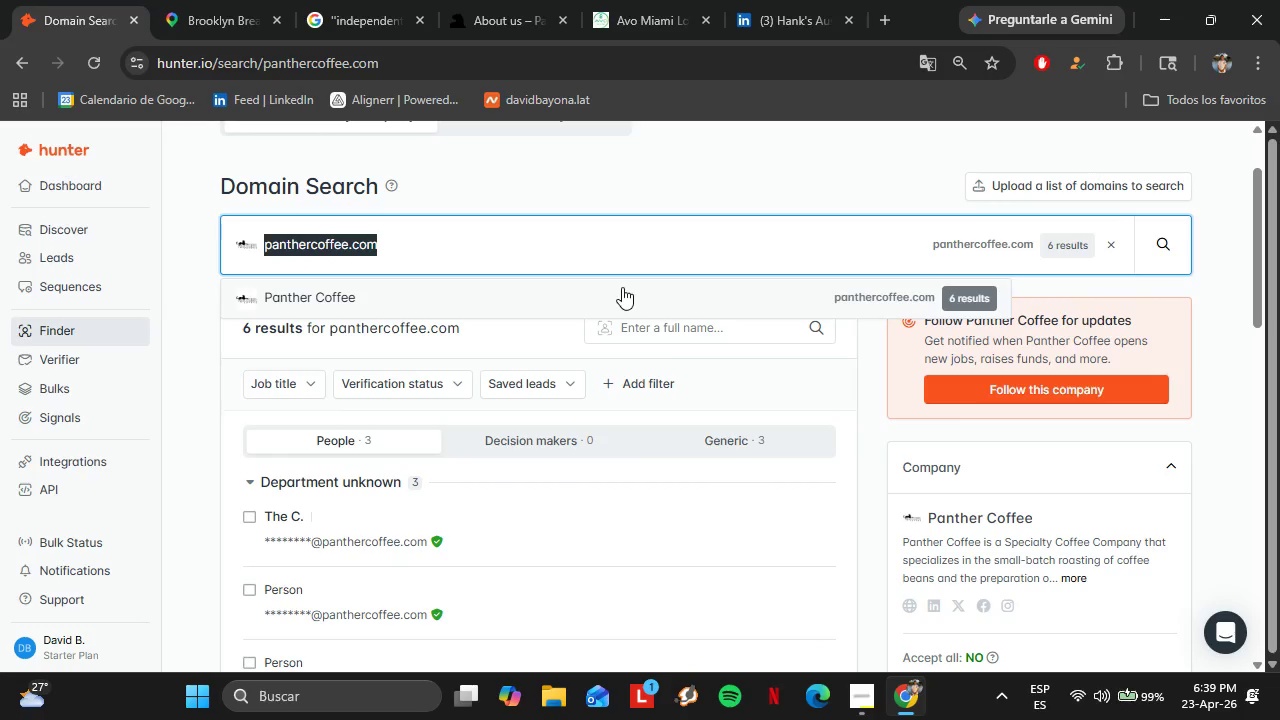 
left_click_drag(start_coordinate=[664, 343], to_coordinate=[660, 331])
 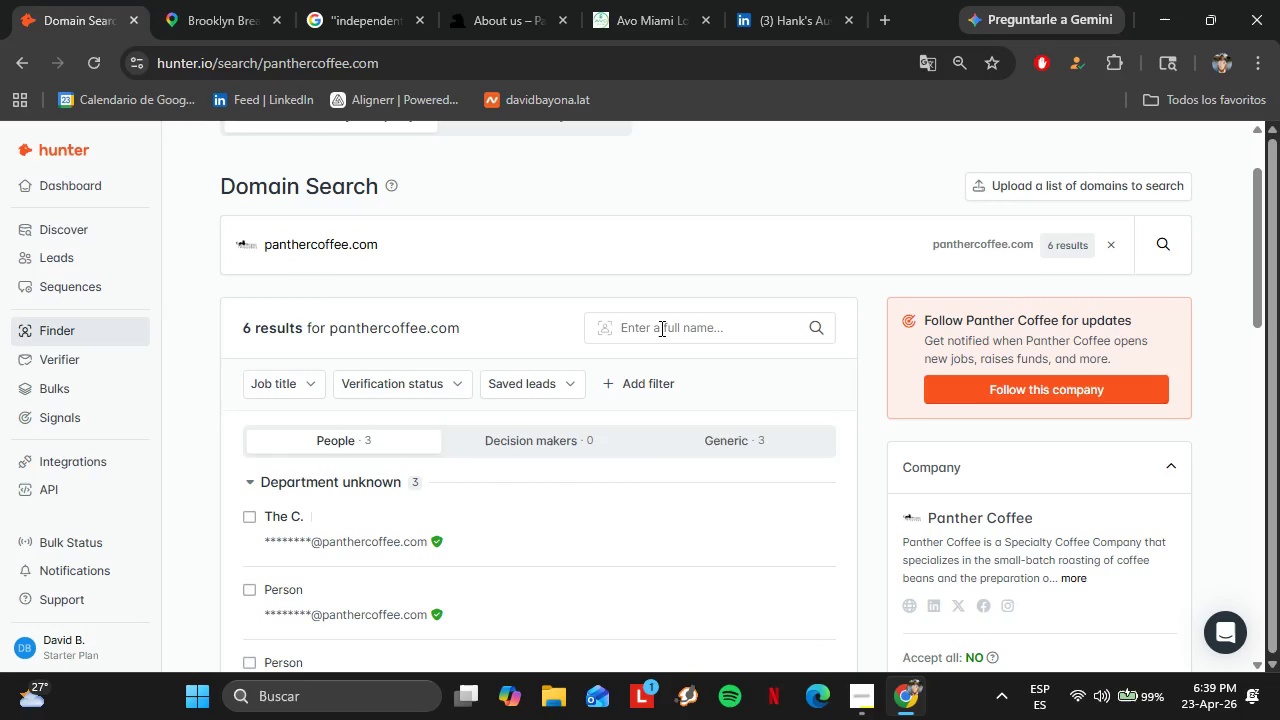 
double_click([660, 328])
 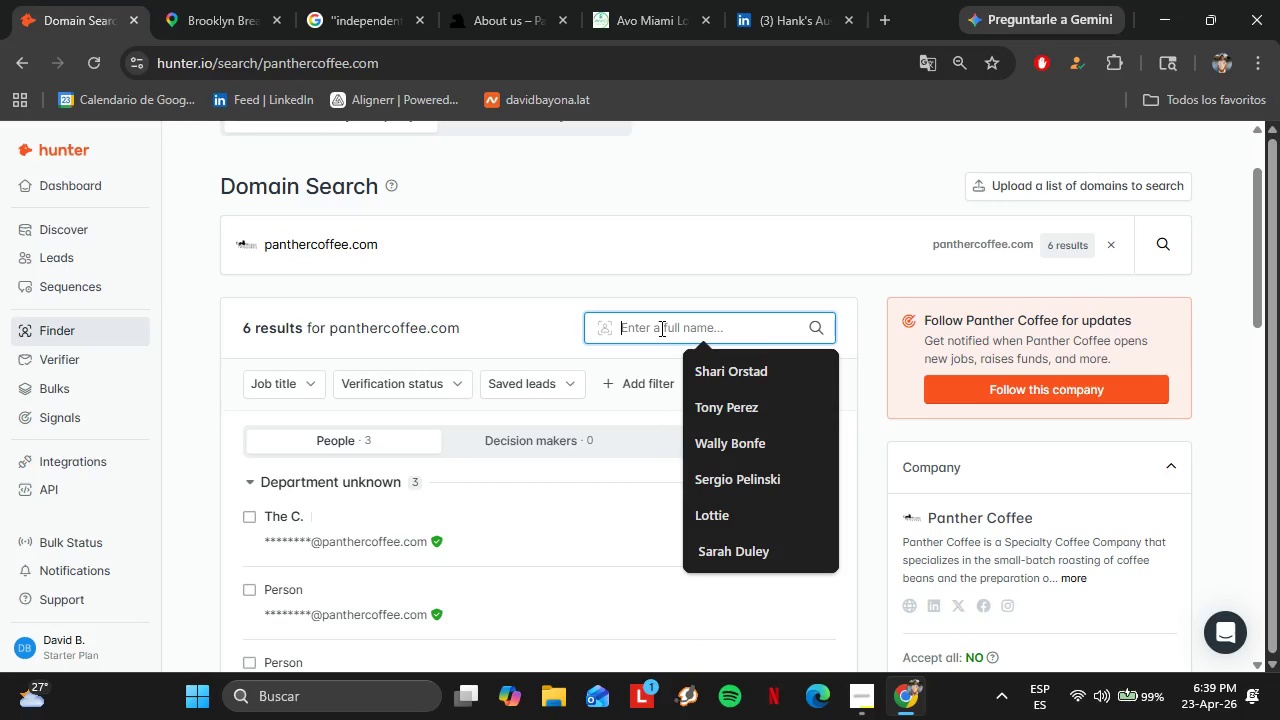 
key(Control+V)
 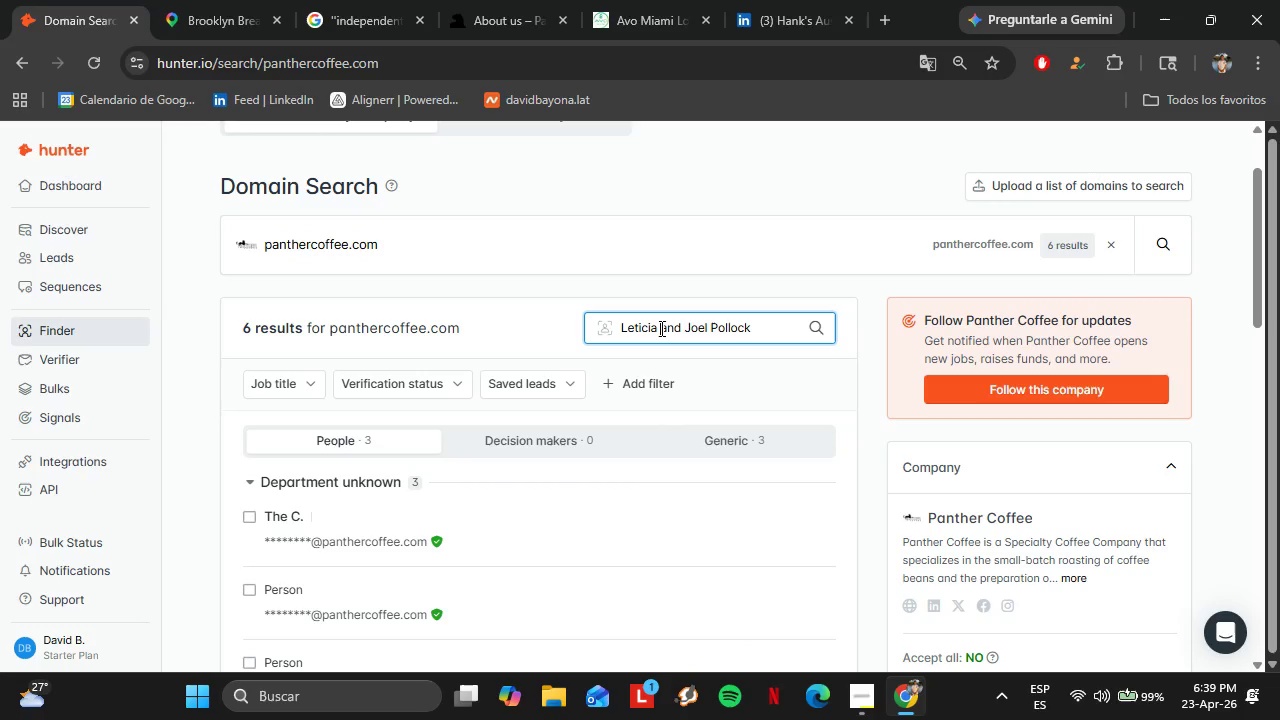 
left_click_drag(start_coordinate=[660, 328], to_coordinate=[709, 326])
 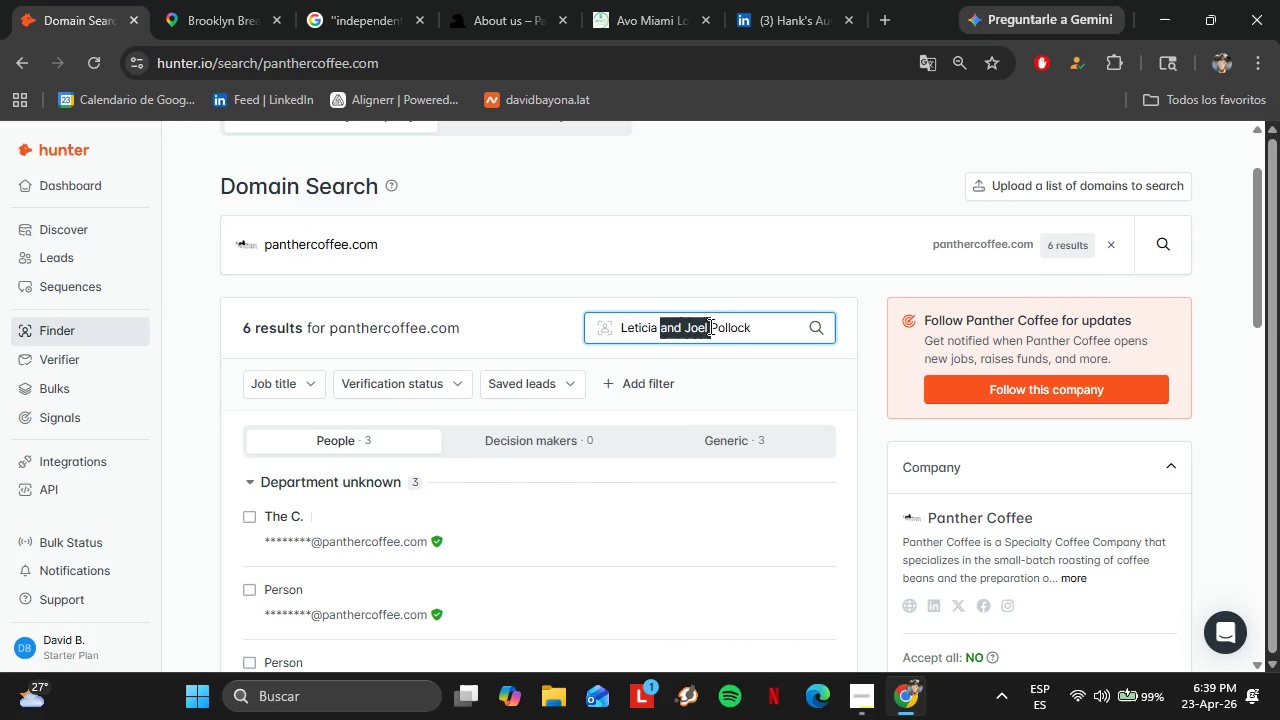 
key(Backspace)
 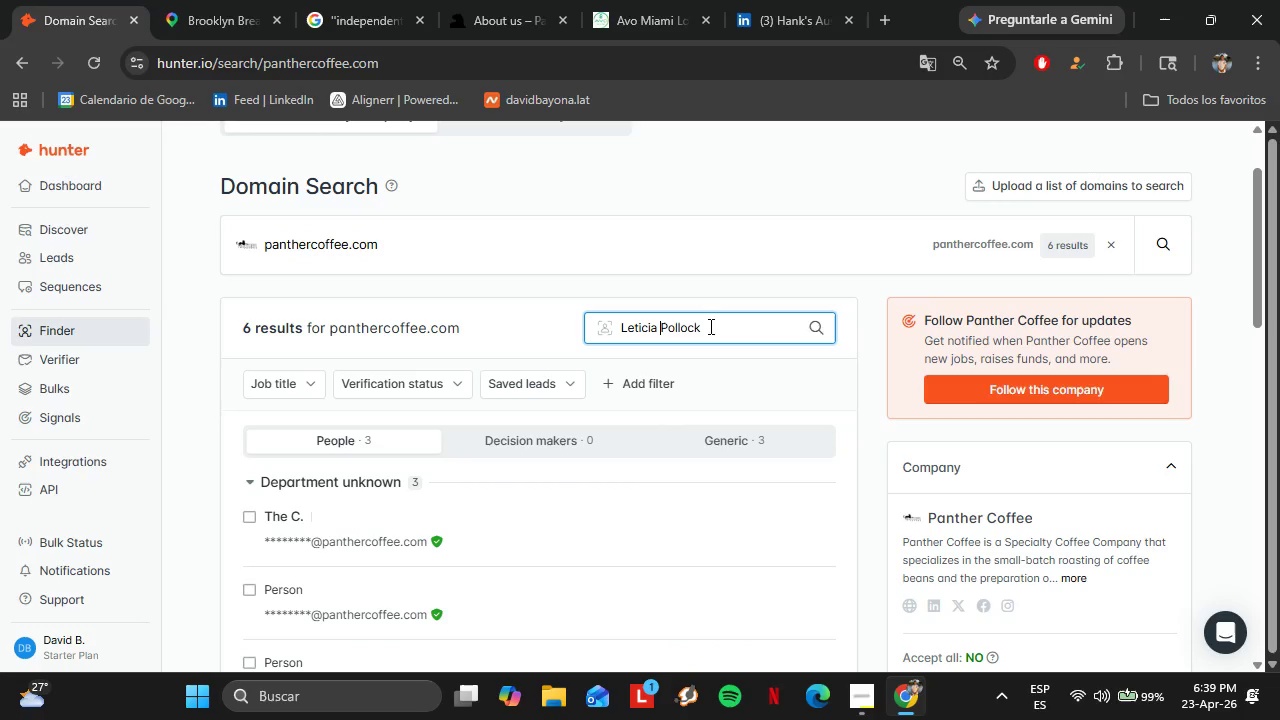 
key(Enter)
 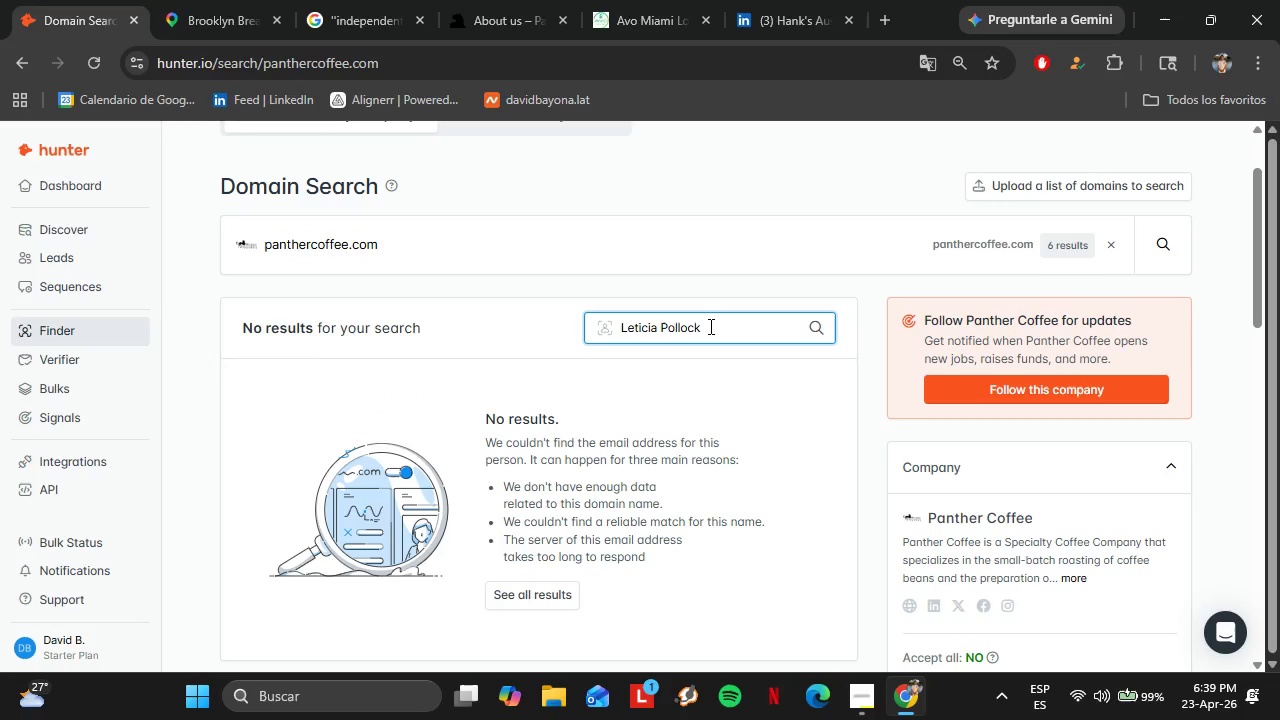 
double_click([709, 326])
 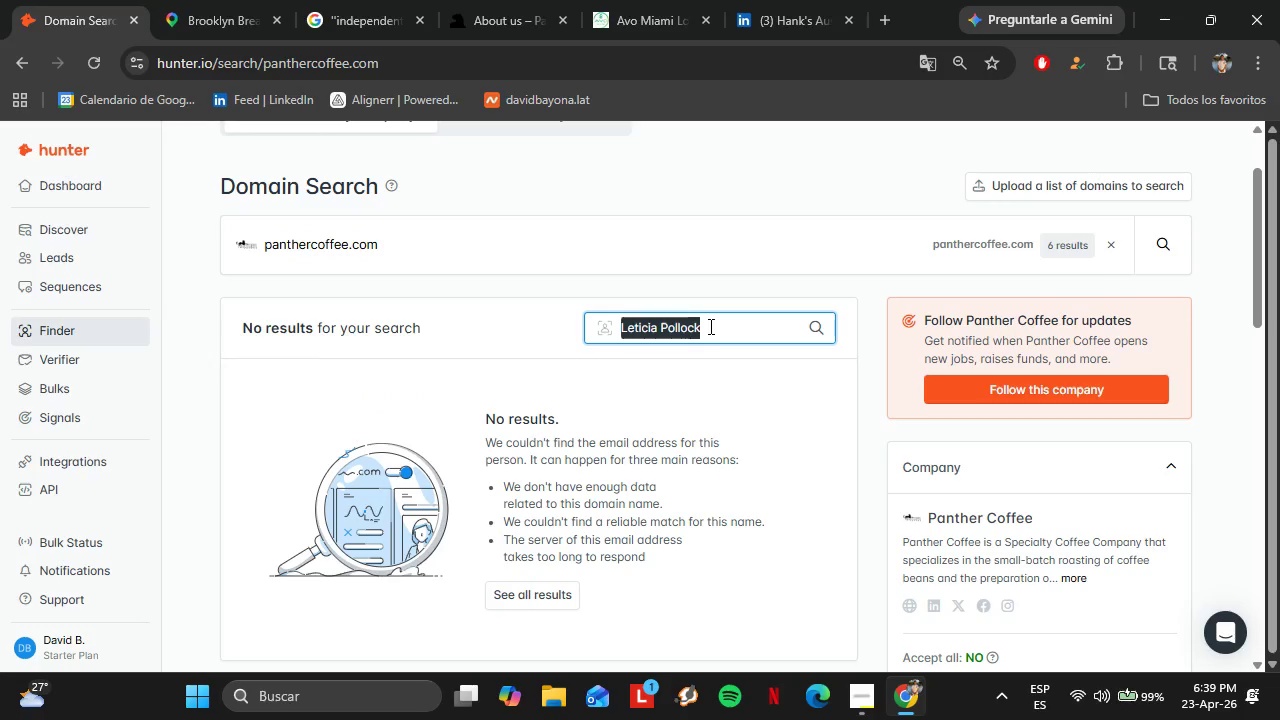 
triple_click([709, 326])
 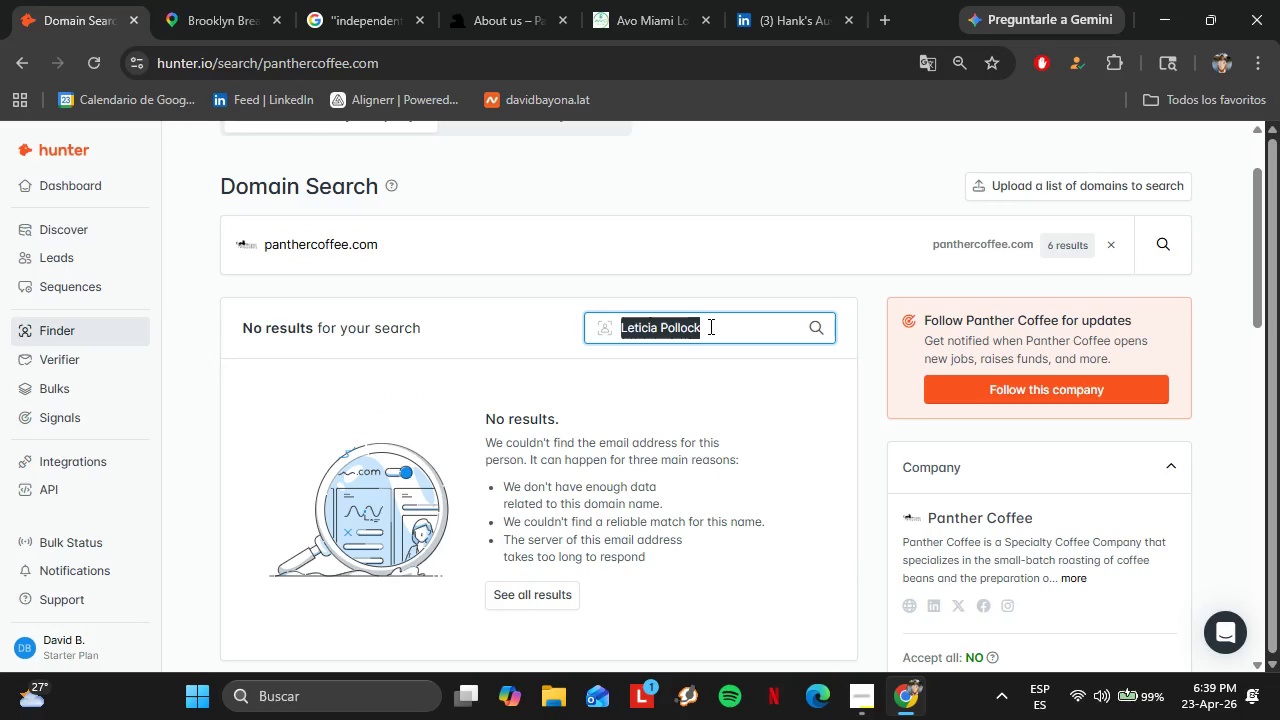 
key(Control+V)
 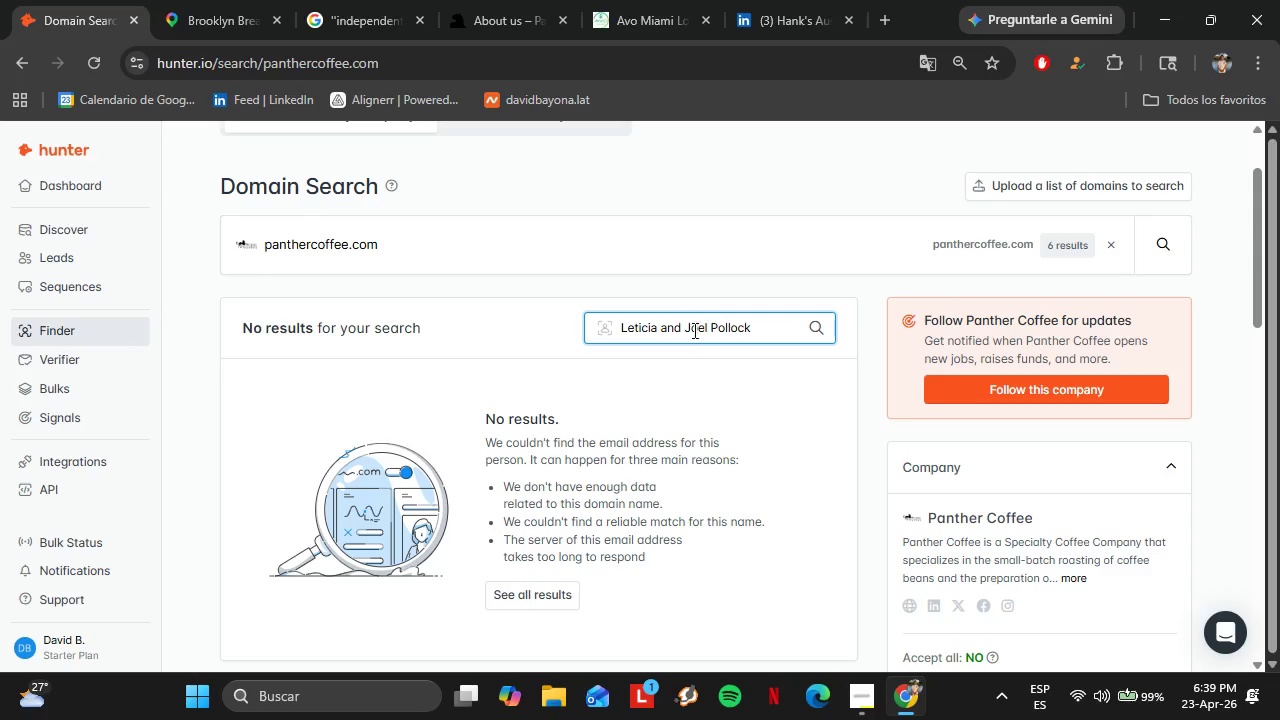 
left_click_drag(start_coordinate=[687, 332], to_coordinate=[612, 321])
 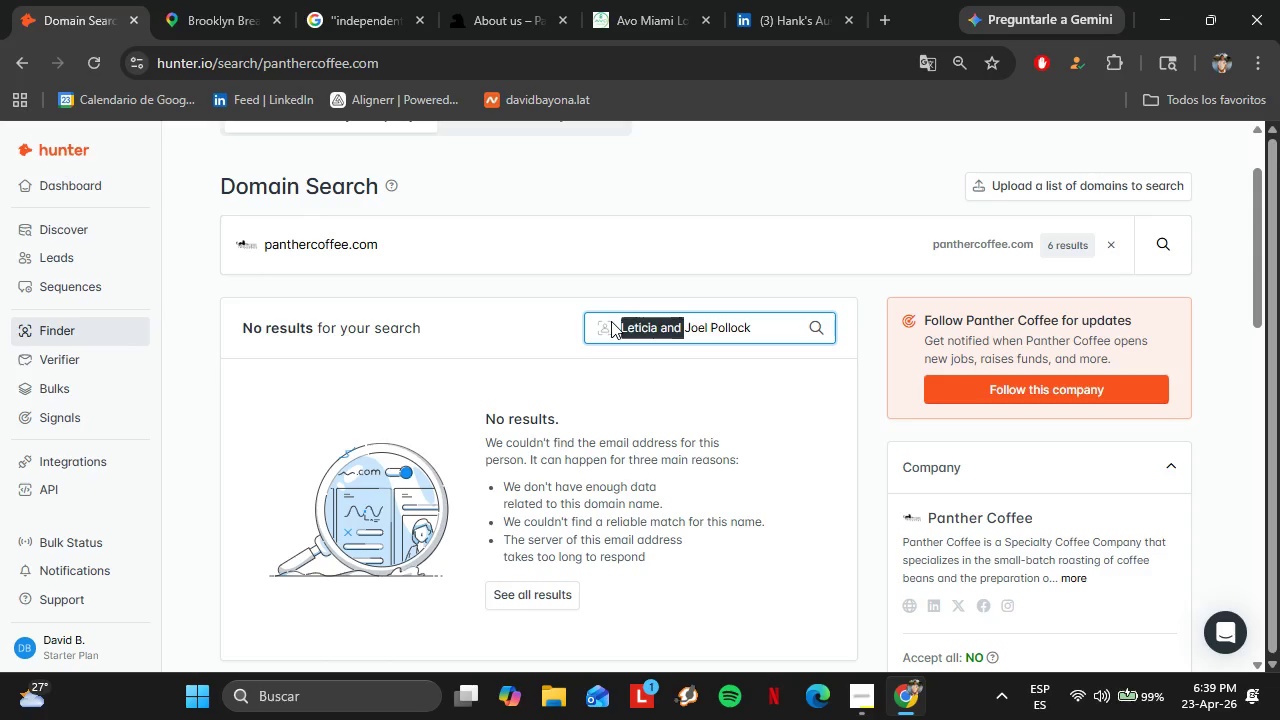 
key(Backspace)
 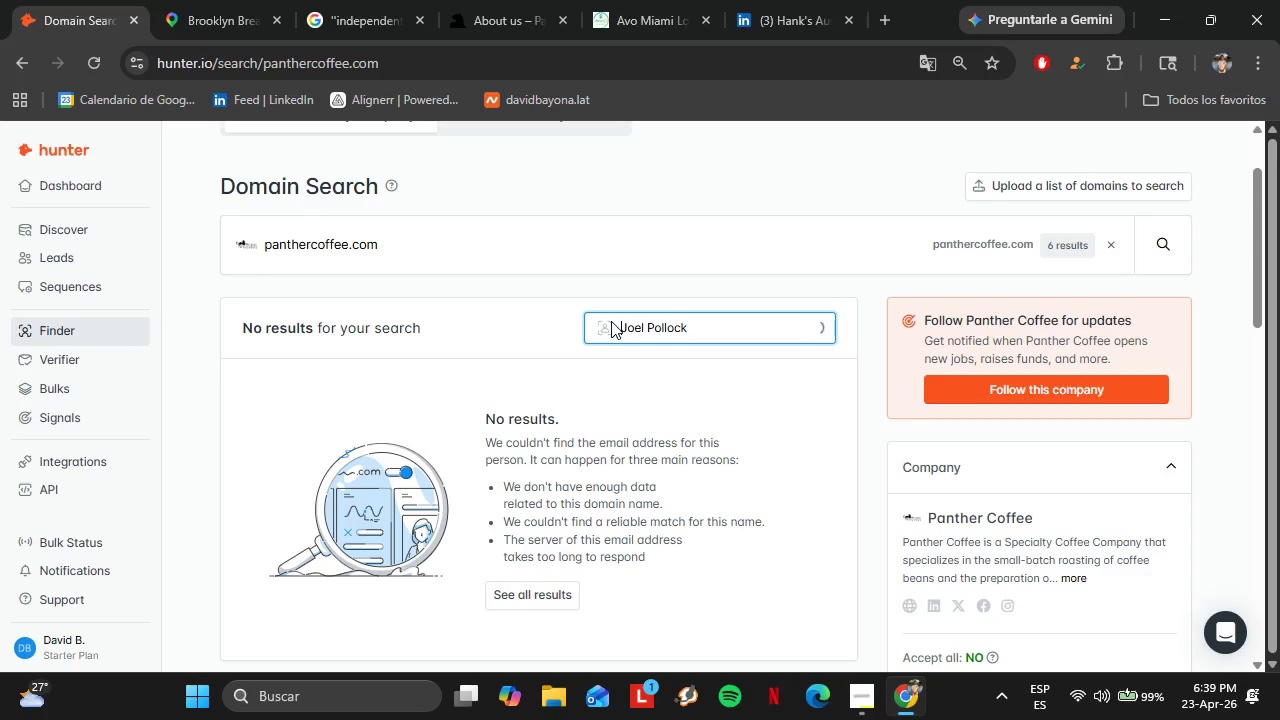 
key(Enter)
 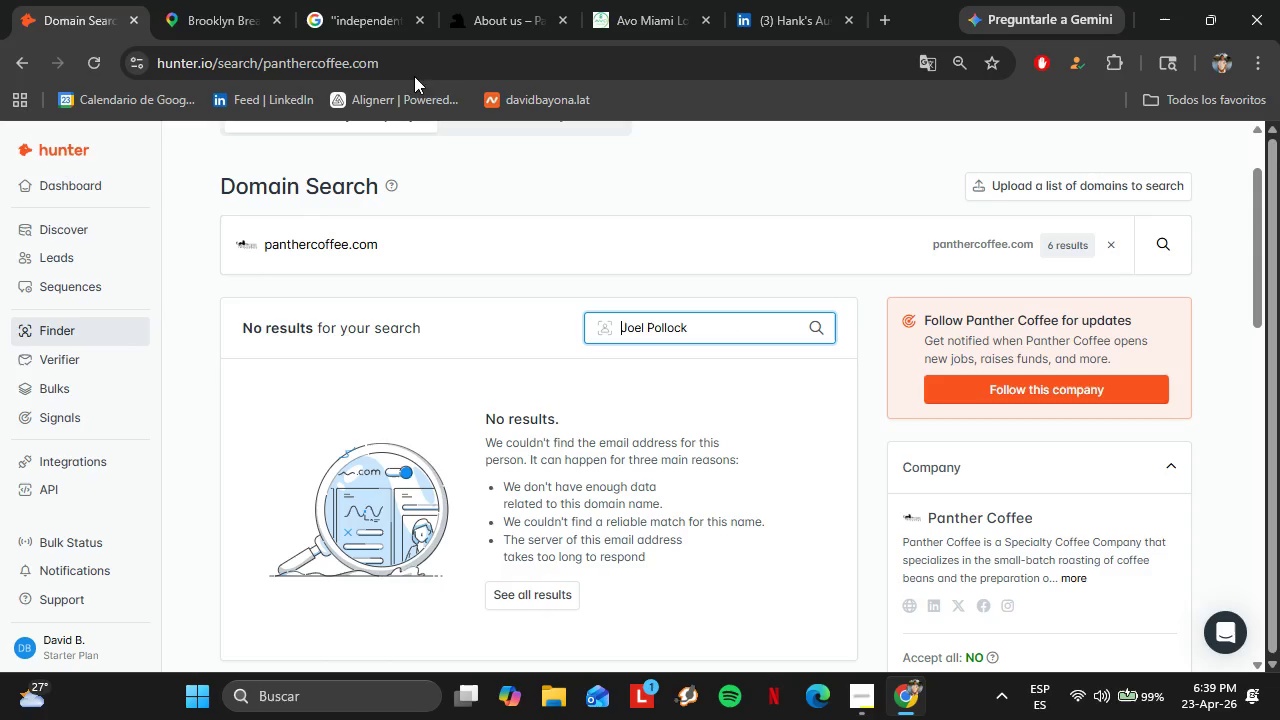 
left_click([234, 0])
 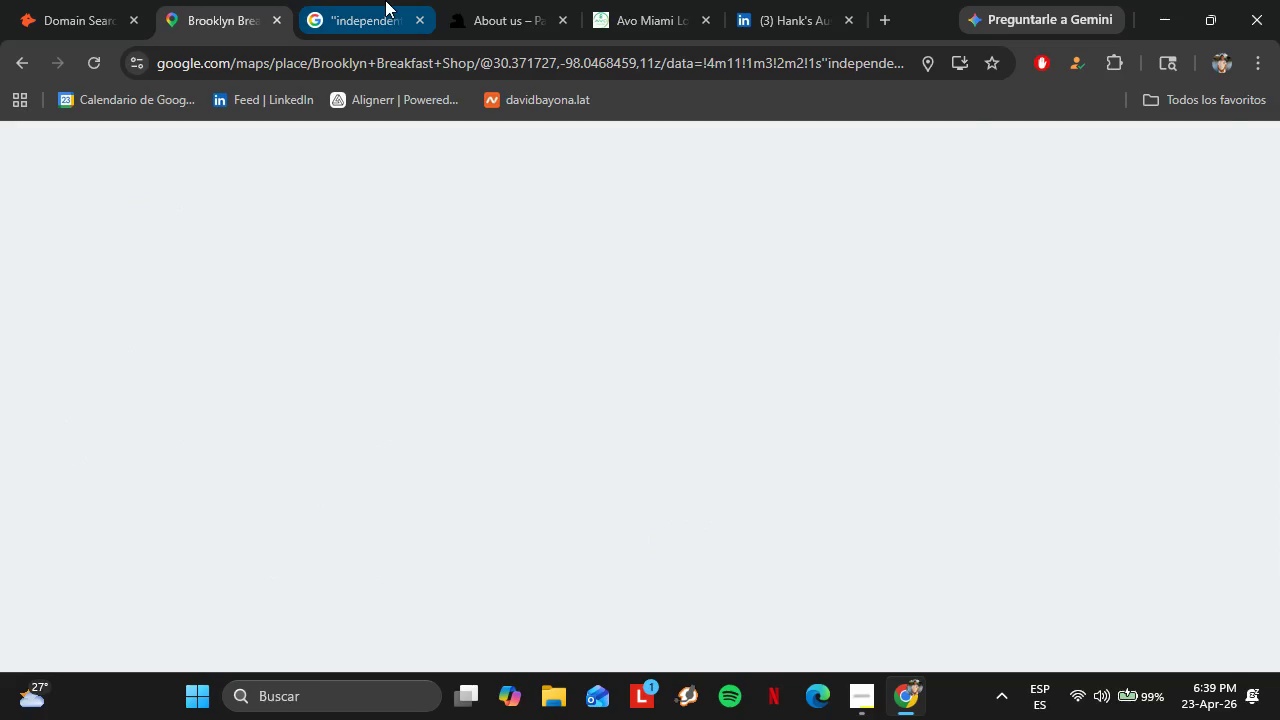 
left_click([483, 0])
 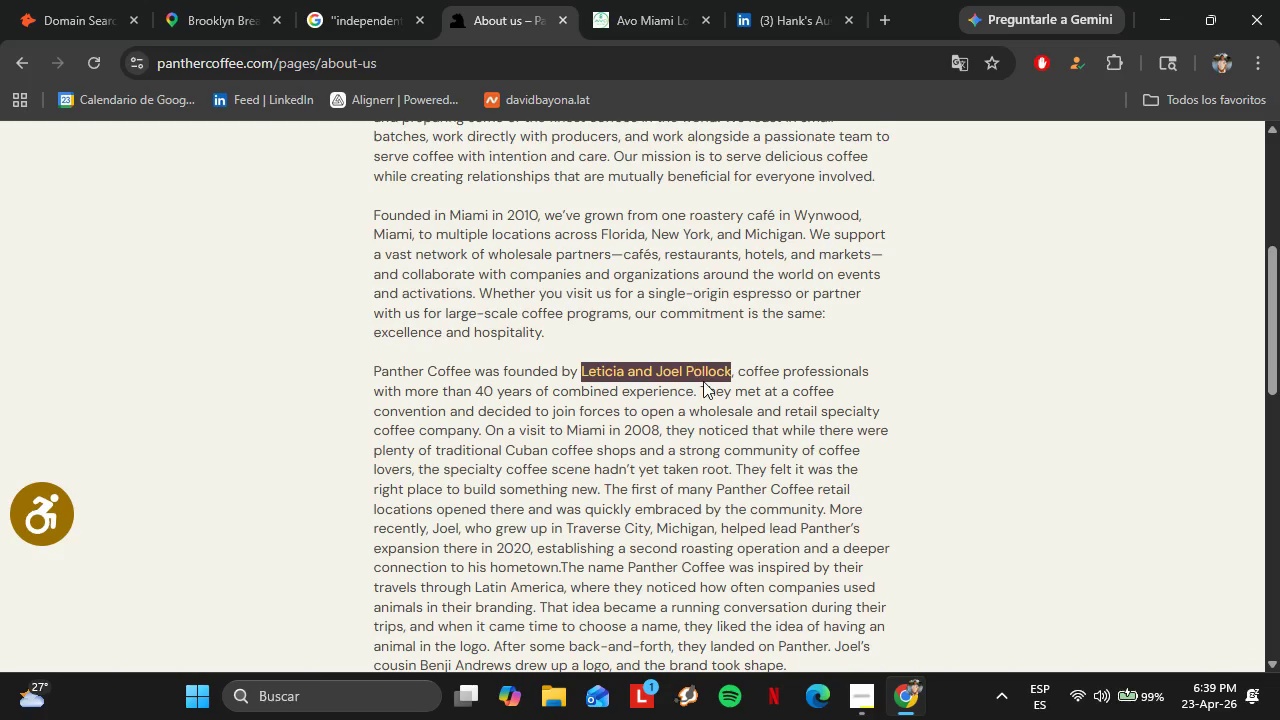 
scroll: coordinate [703, 381], scroll_direction: down, amount: 6.0
 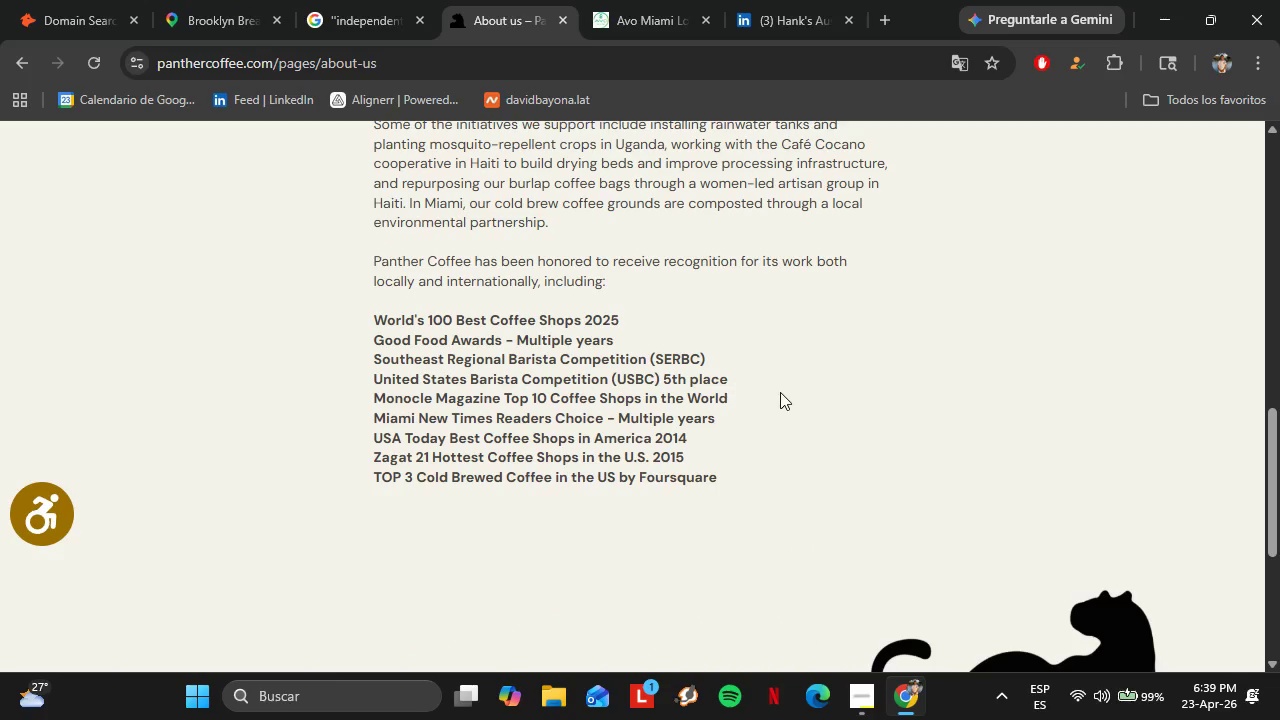 
left_click([781, 392])
 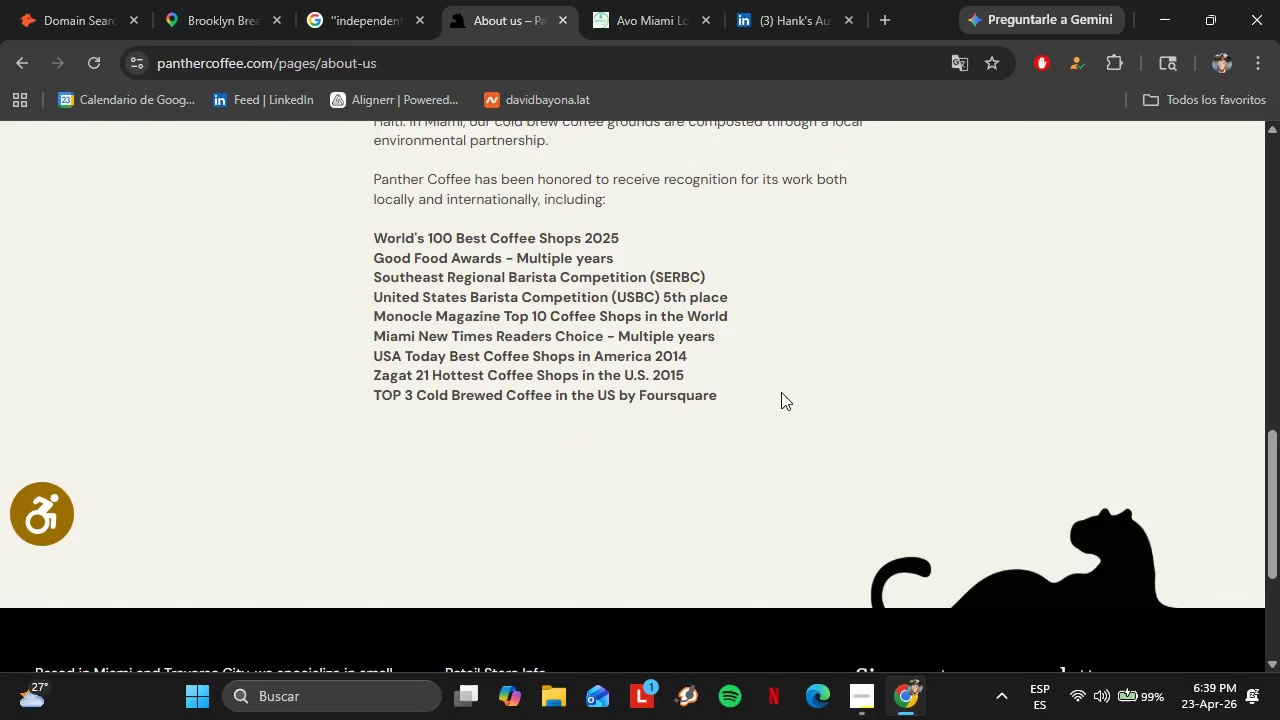 
scroll: coordinate [781, 392], scroll_direction: down, amount: 8.0
 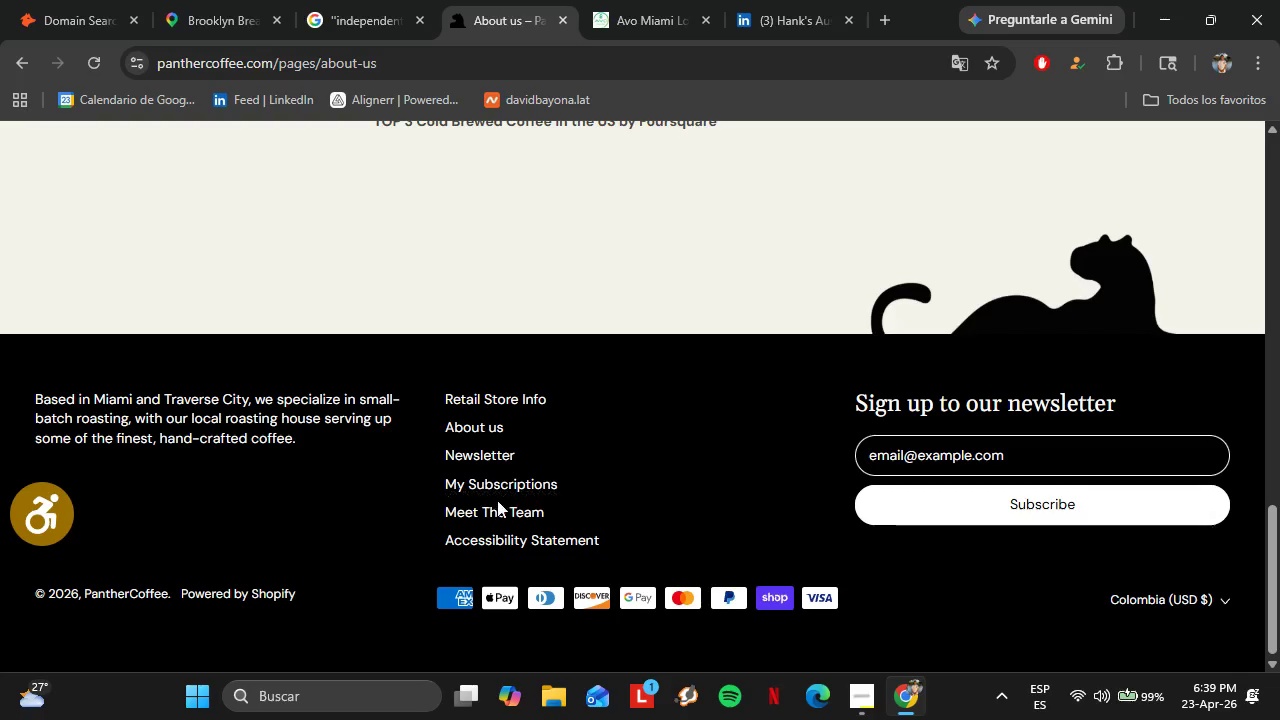 
left_click([501, 515])
 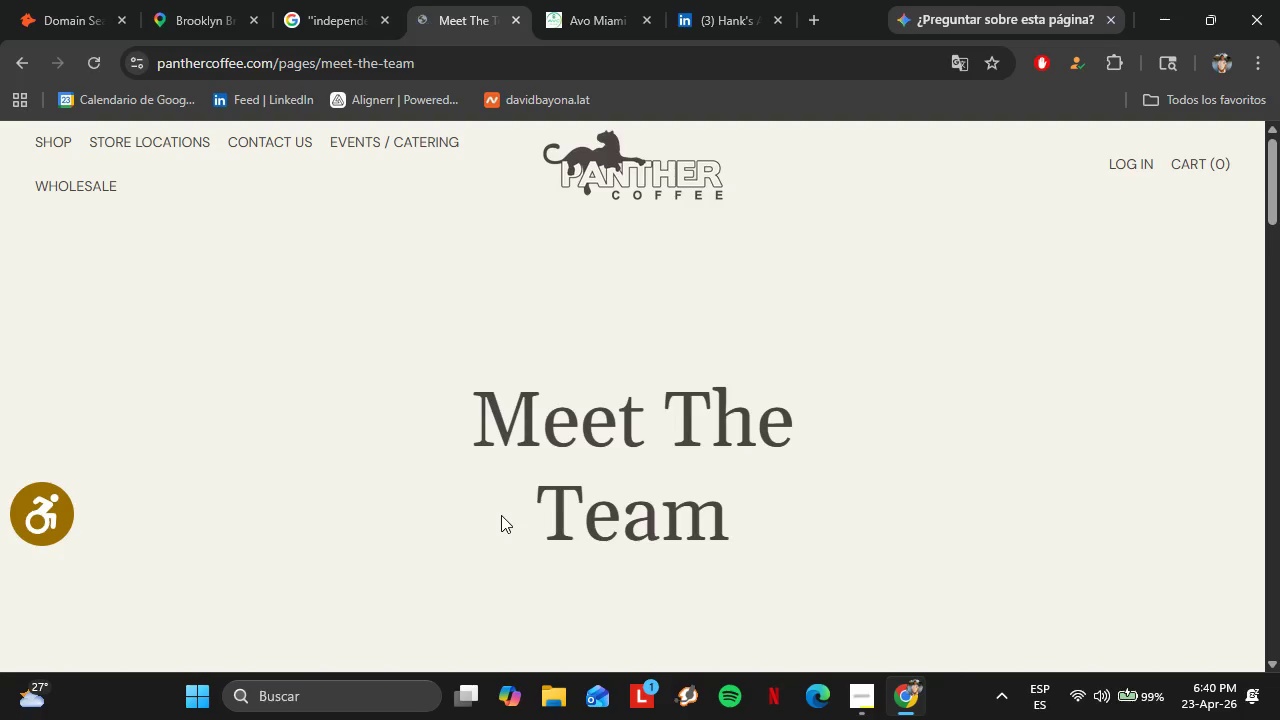 
scroll: coordinate [448, 384], scroll_direction: down, amount: 9.0
 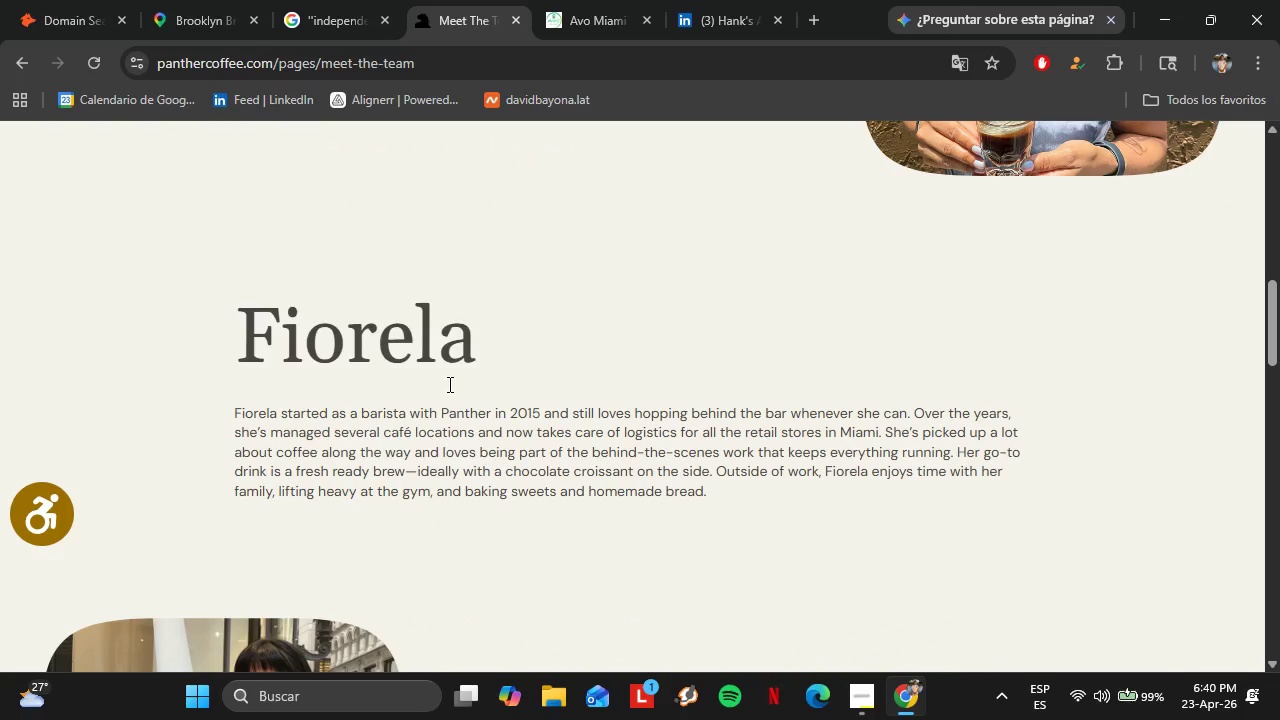 
wait(8.36)
 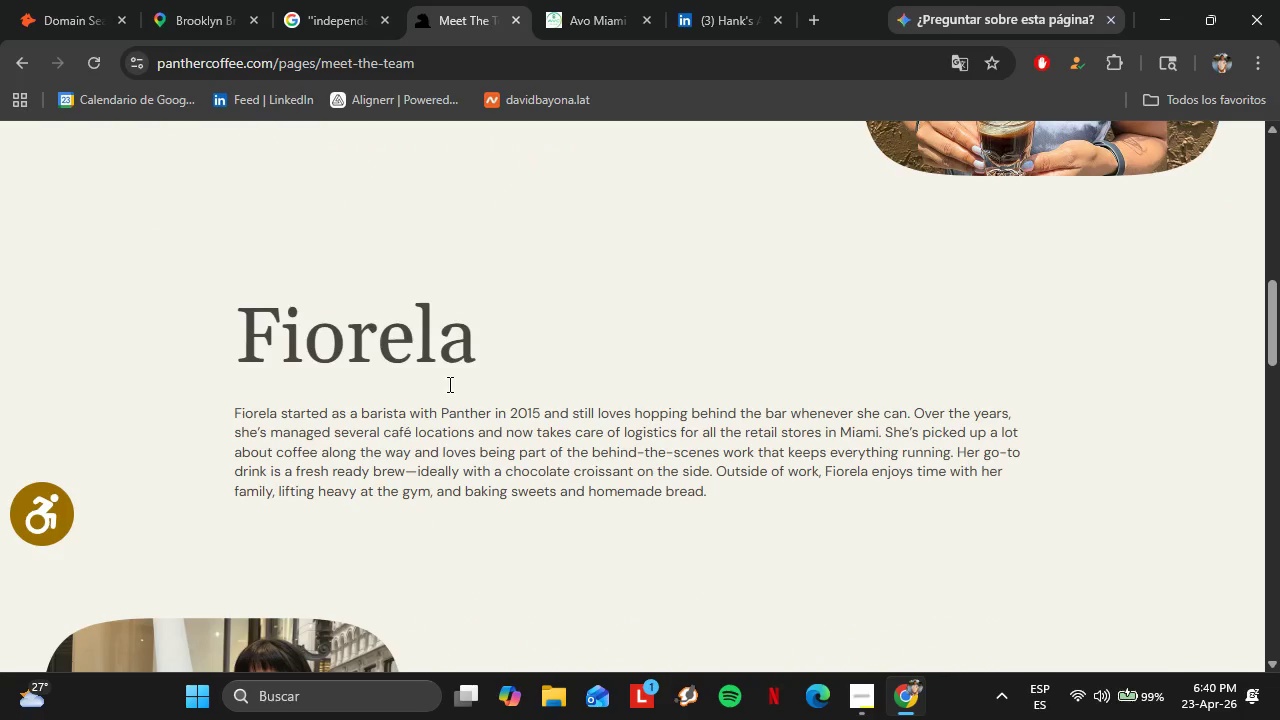 
scroll: coordinate [448, 383], scroll_direction: up, amount: 5.0
 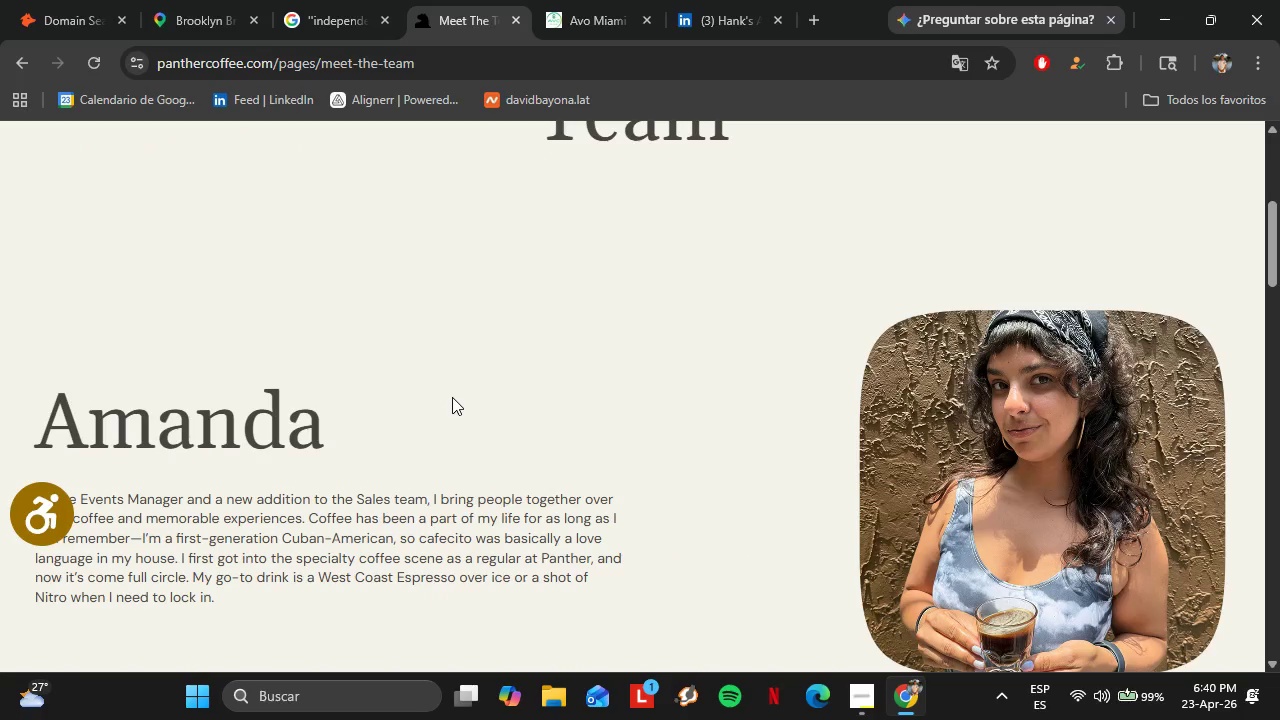 
wait(7.82)
 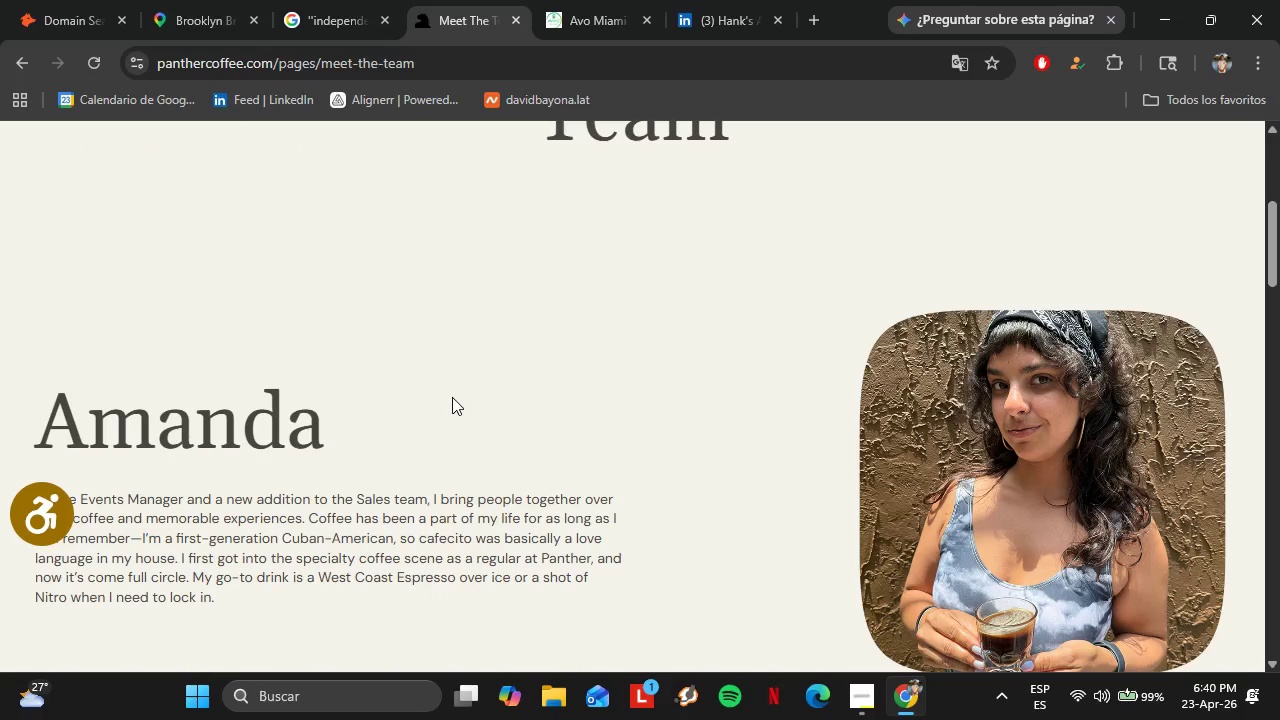 
scroll: coordinate [507, 526], scroll_direction: down, amount: 9.0
 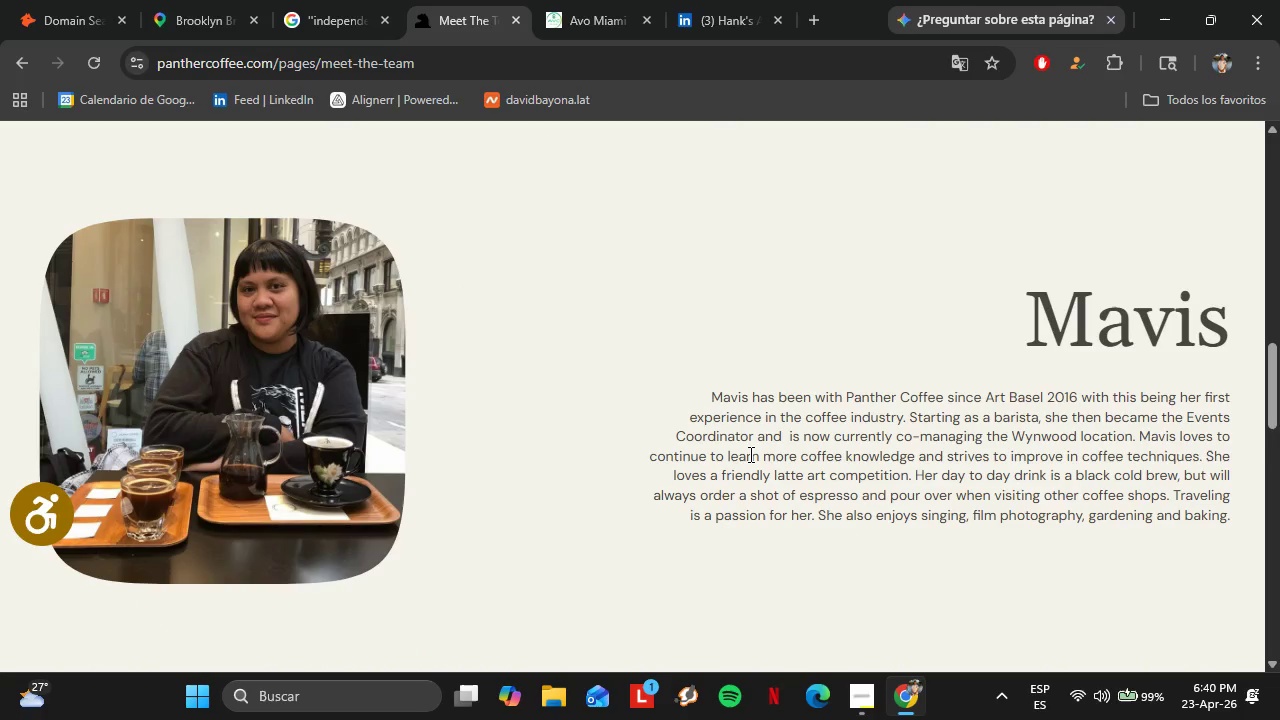 
wait(6.86)
 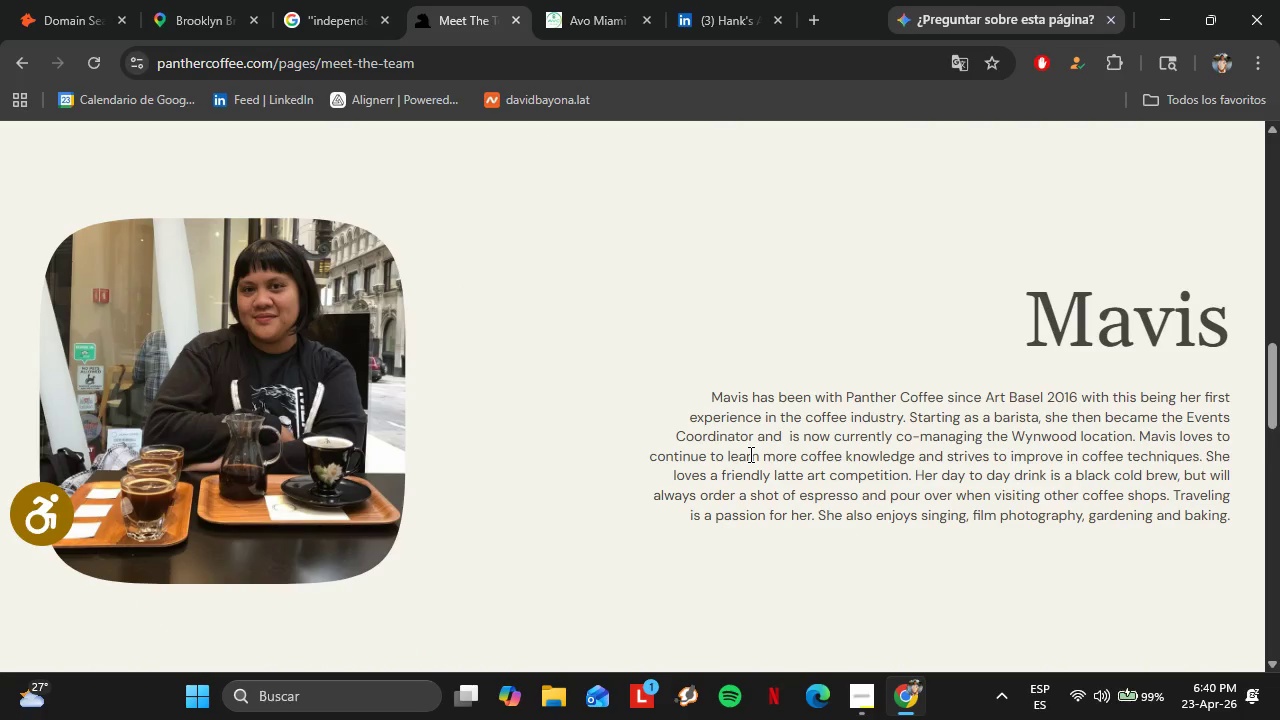 
scroll: coordinate [693, 419], scroll_direction: up, amount: 4.0
 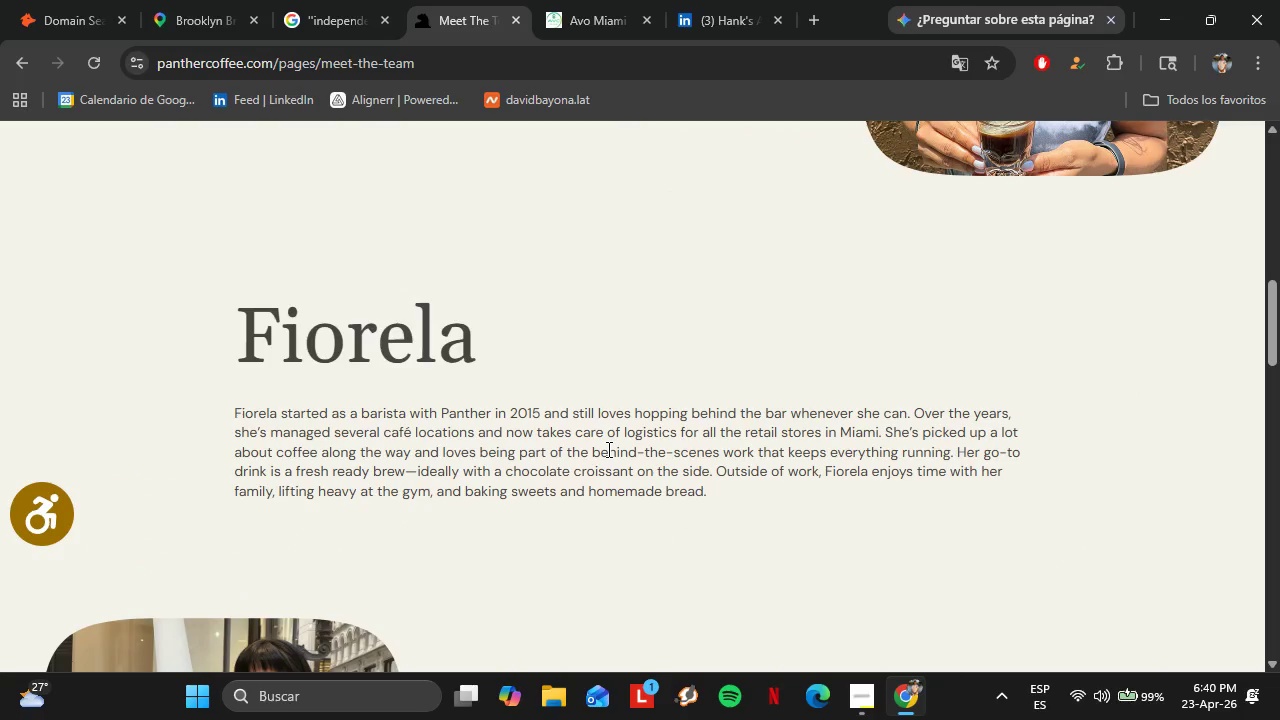 
scroll: coordinate [607, 451], scroll_direction: down, amount: 9.0
 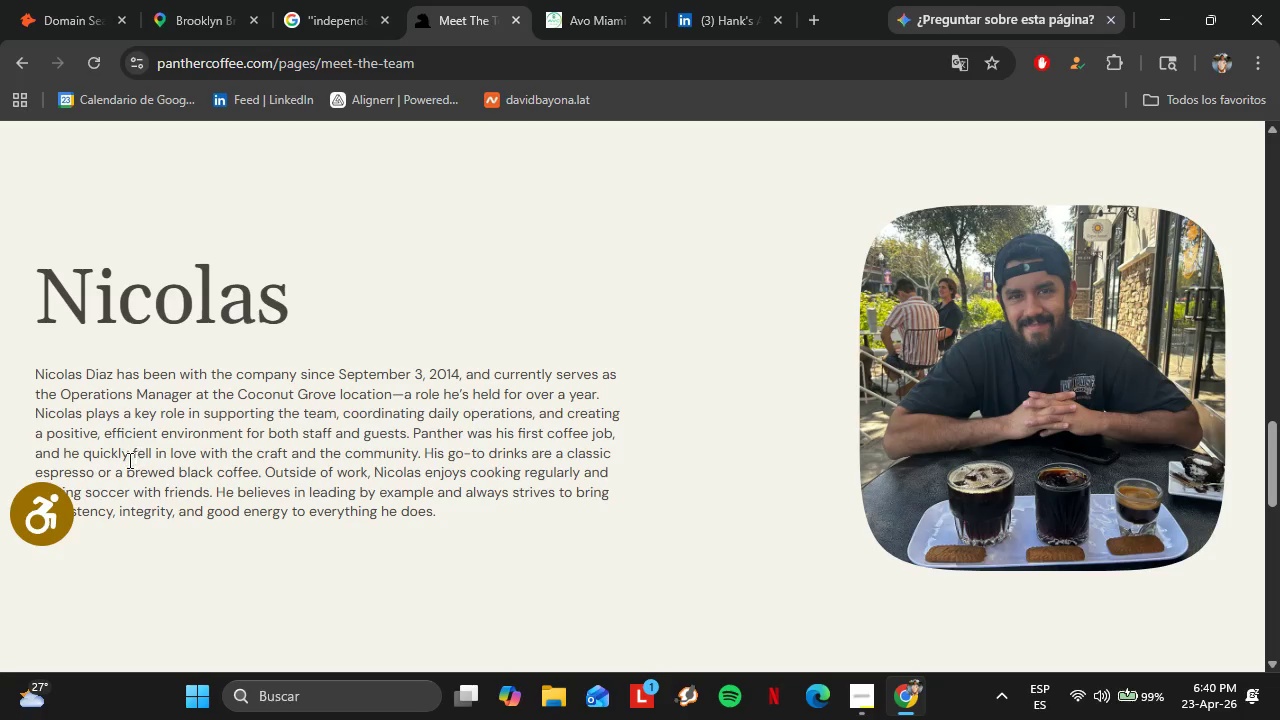 
left_click_drag(start_coordinate=[33, 368], to_coordinate=[111, 375])
 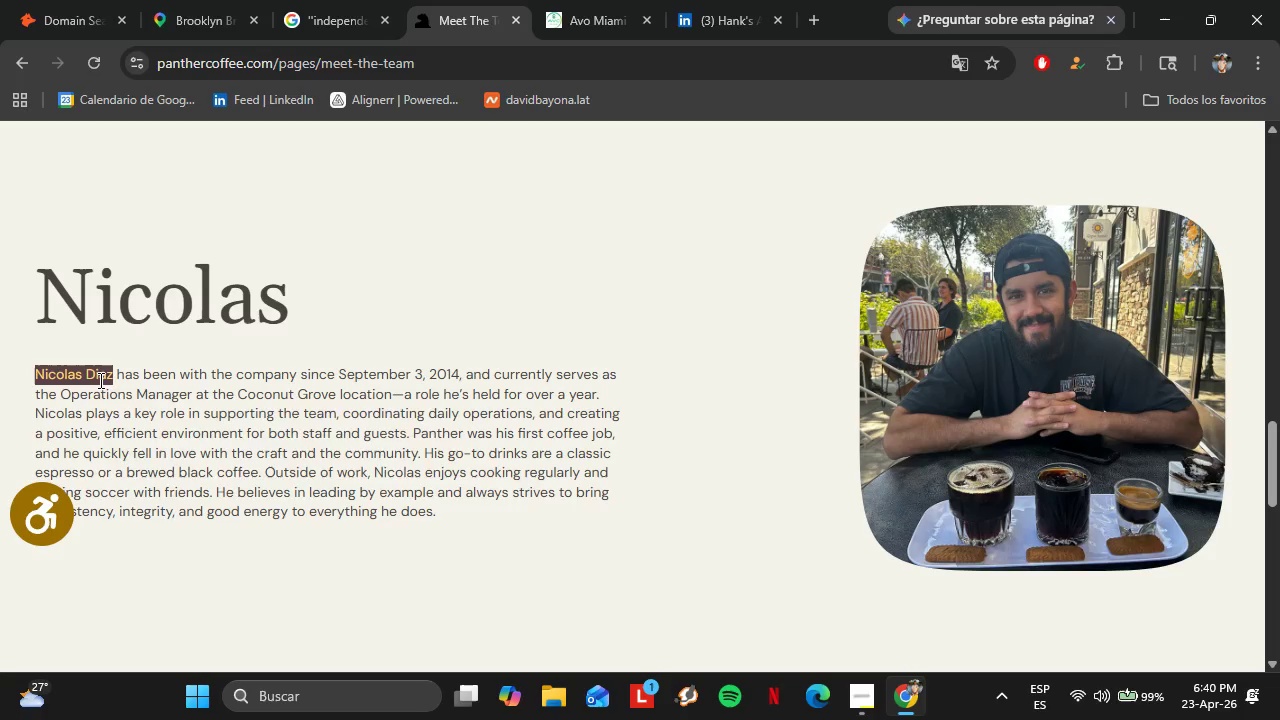 
right_click([99, 380])
 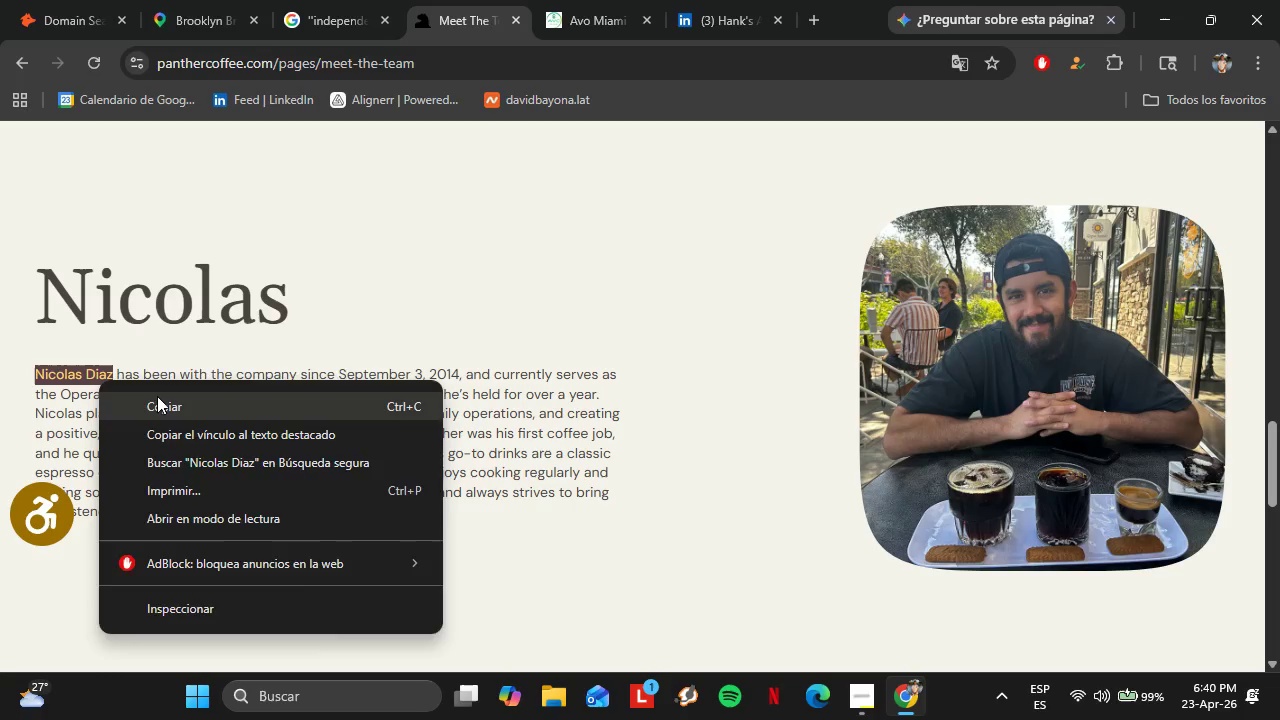 
left_click([157, 396])
 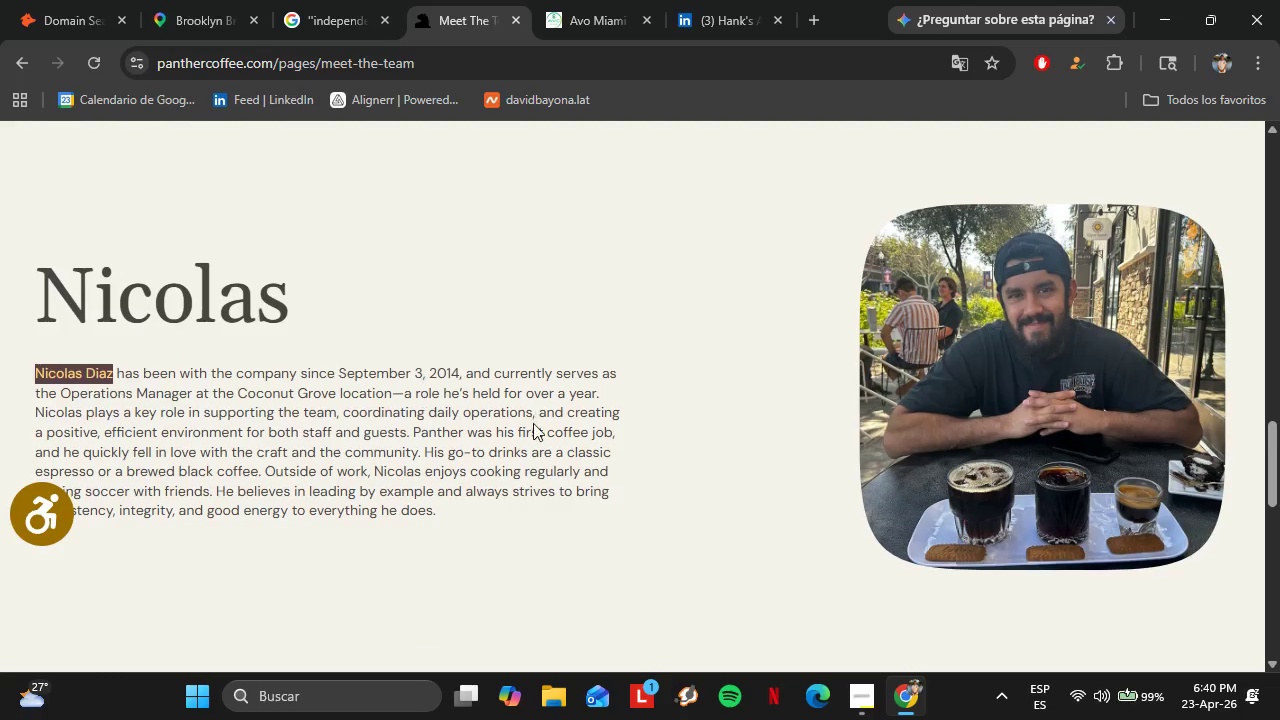 
scroll: coordinate [545, 439], scroll_direction: down, amount: 5.0
 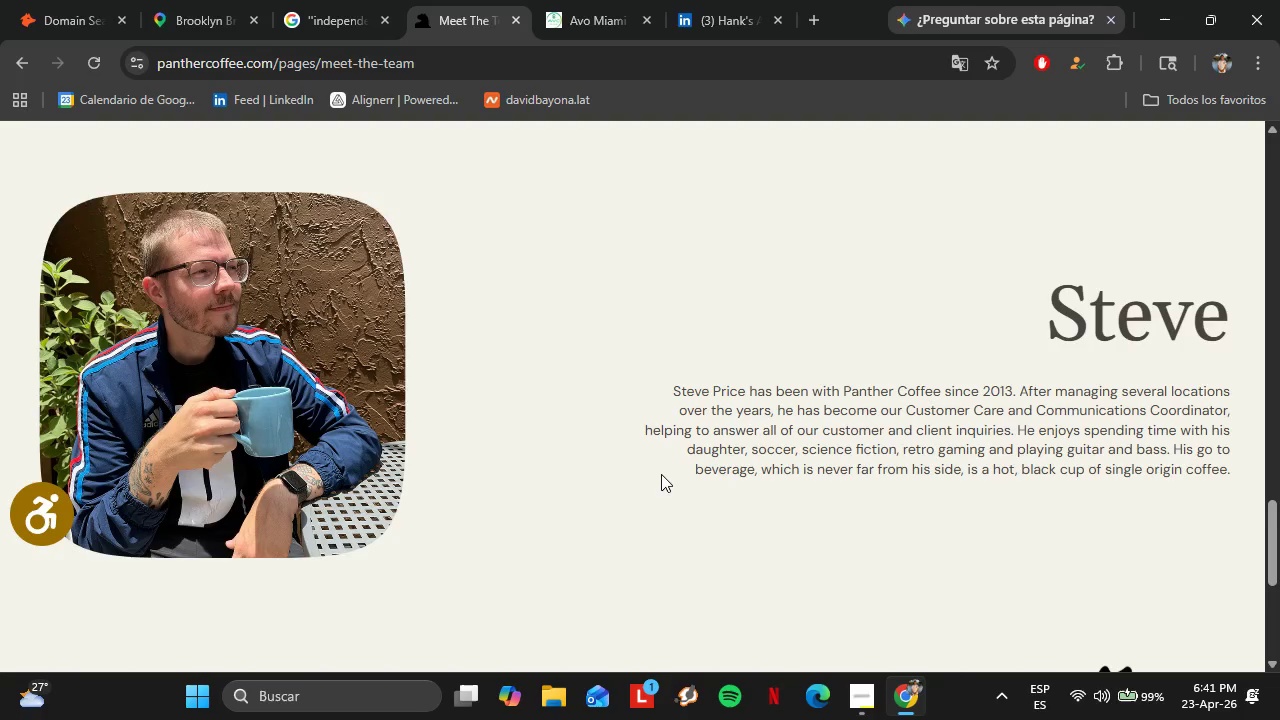 
wait(7.18)
 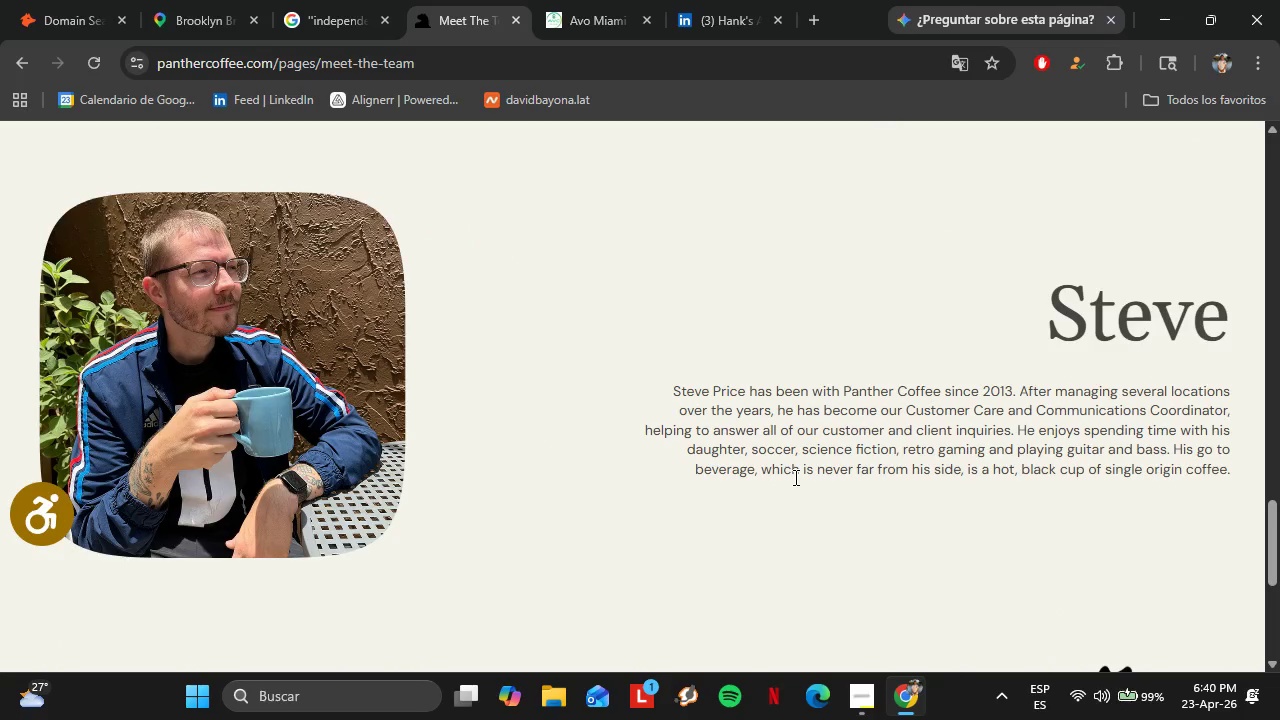 
left_click([876, 687])